 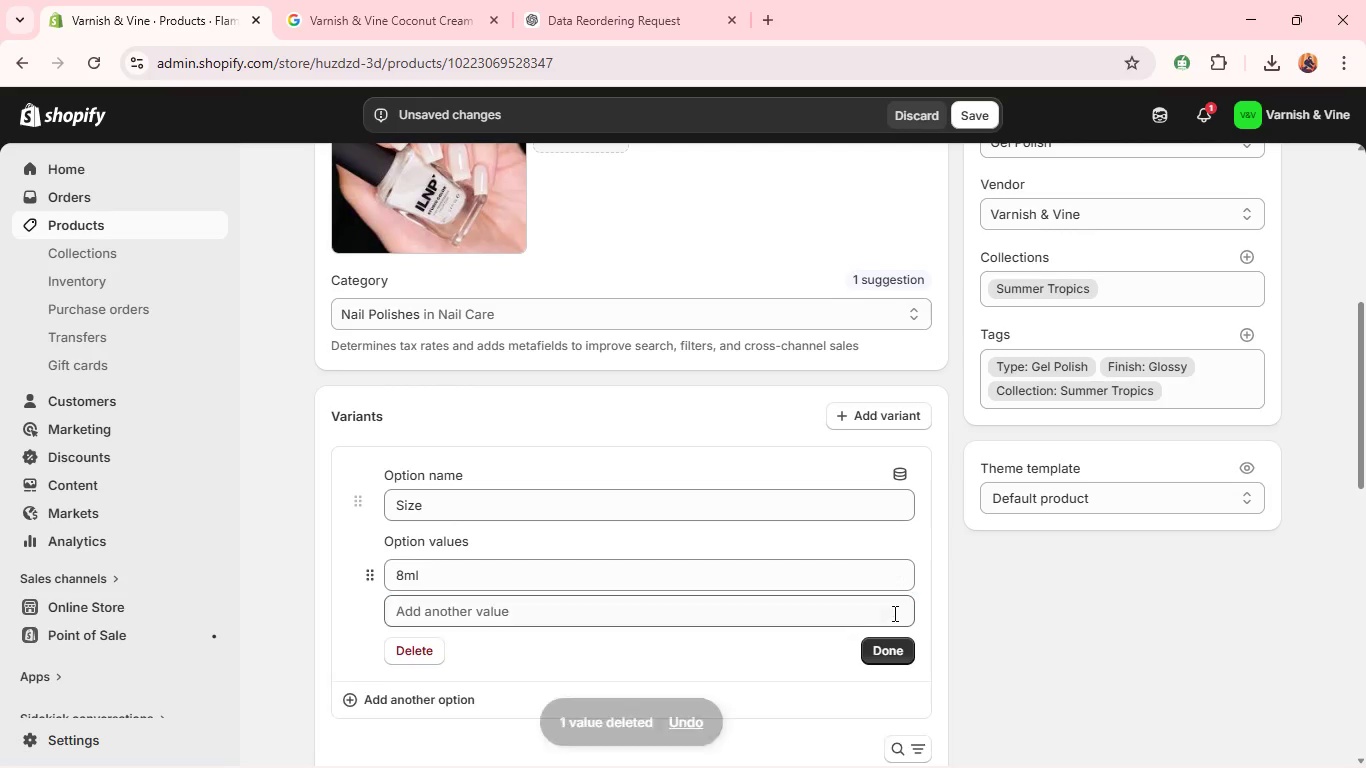 
left_click([884, 644])
 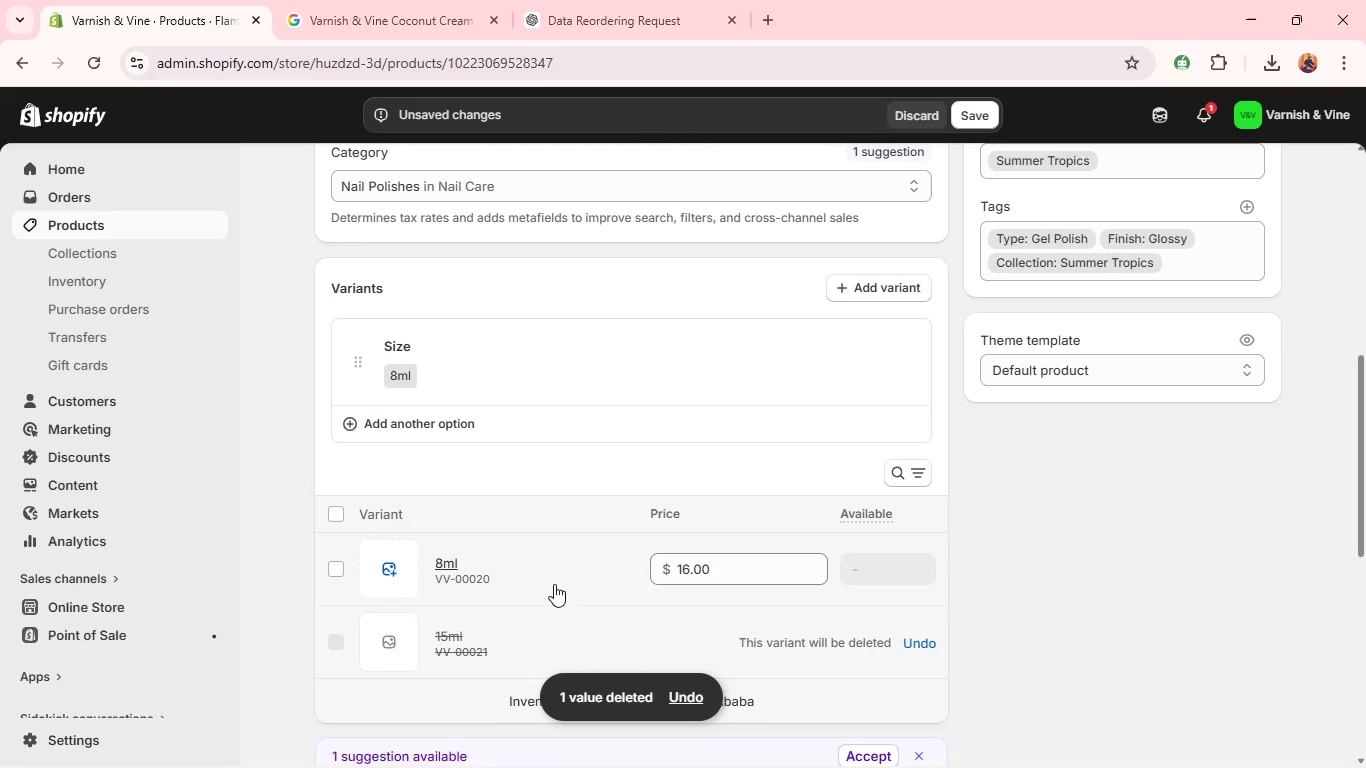 
left_click([341, 566])
 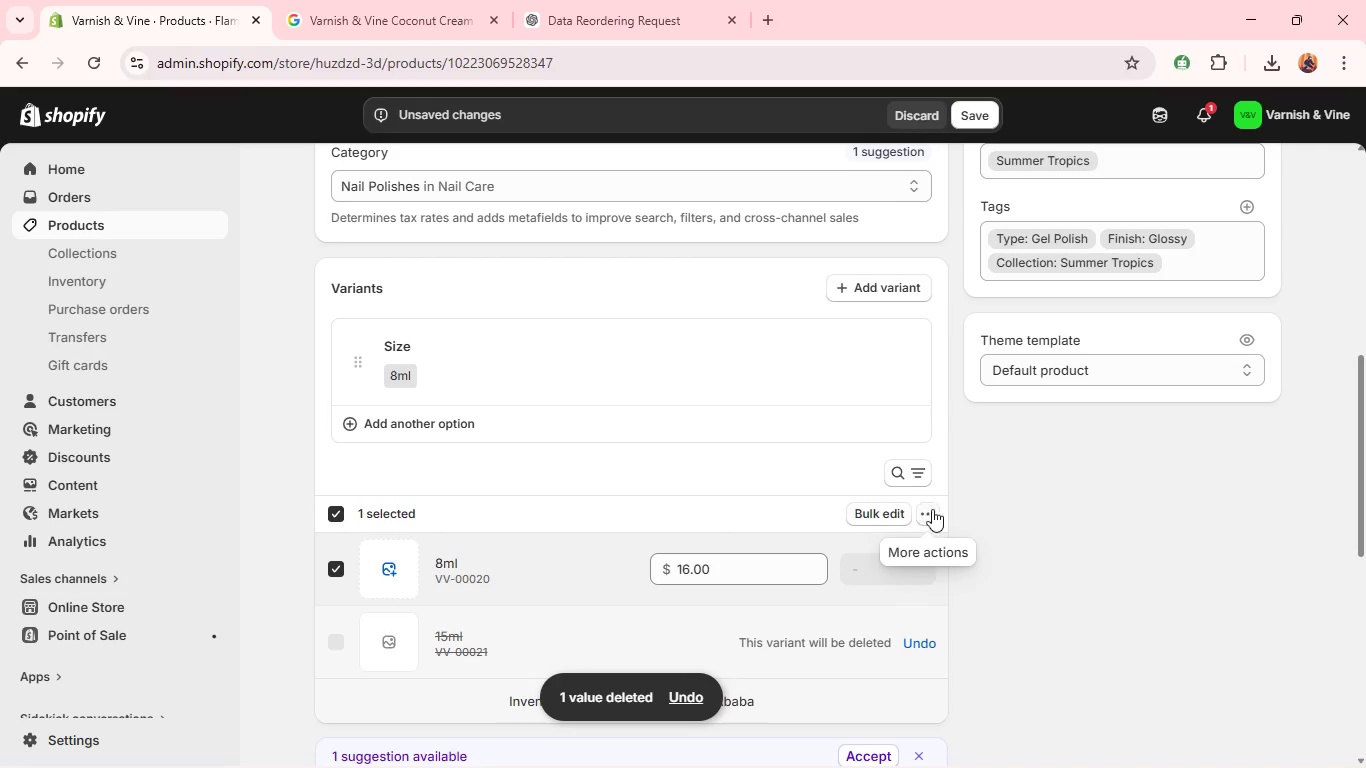 
left_click([933, 518])
 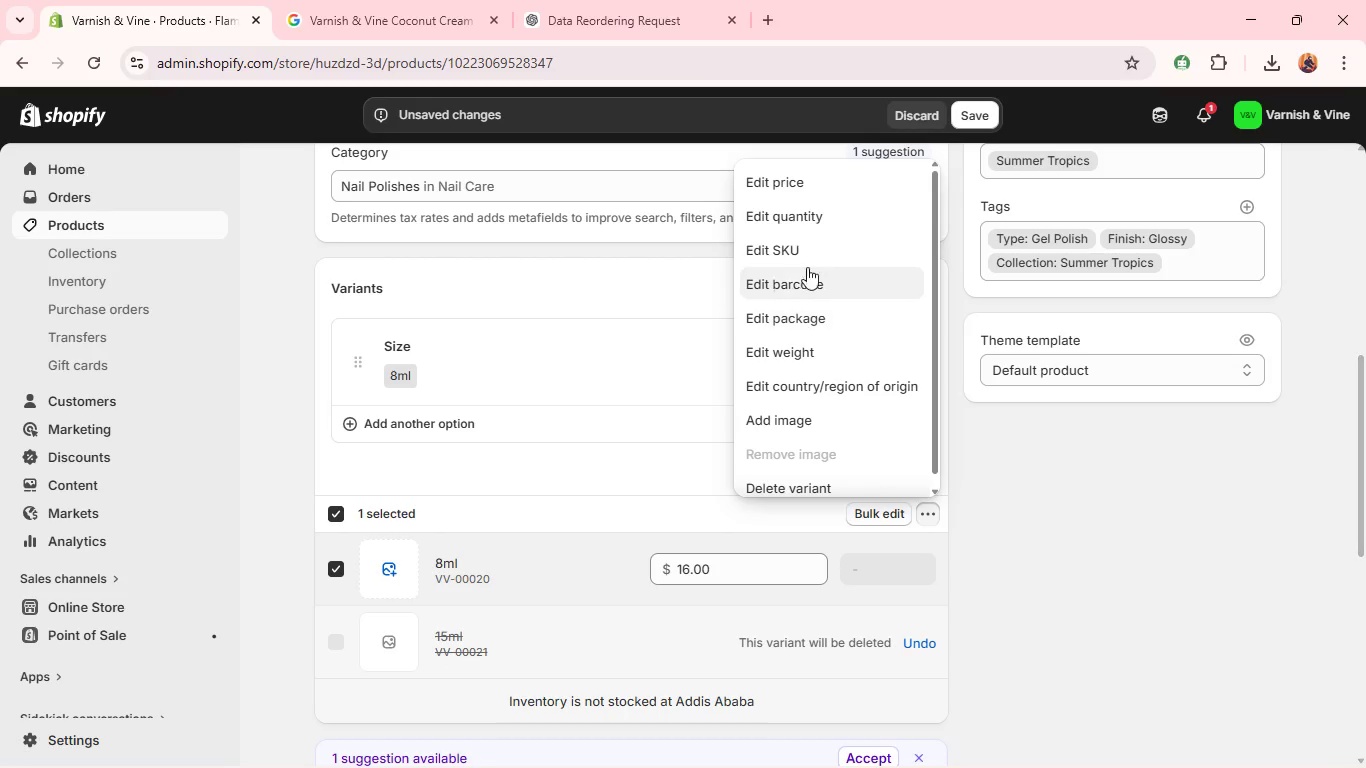 
left_click([784, 262])
 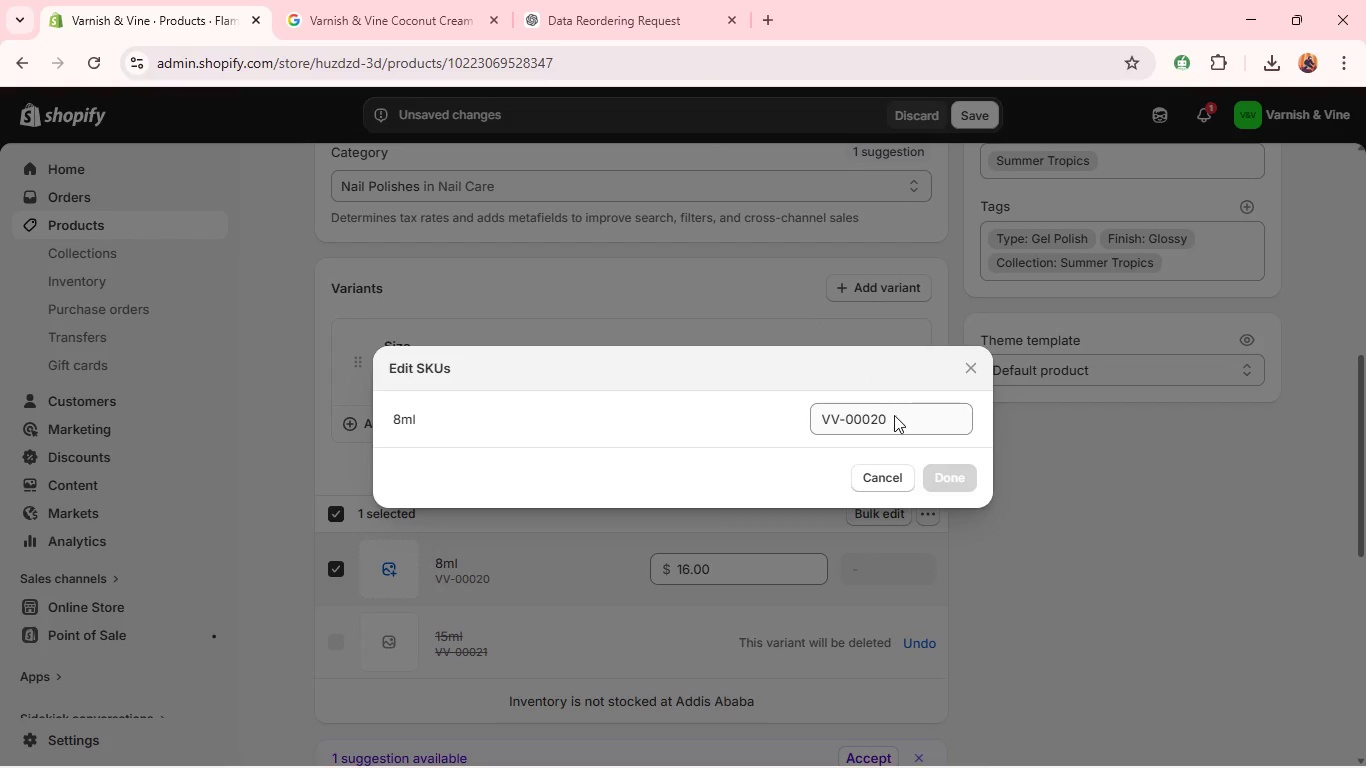 
left_click([895, 419])
 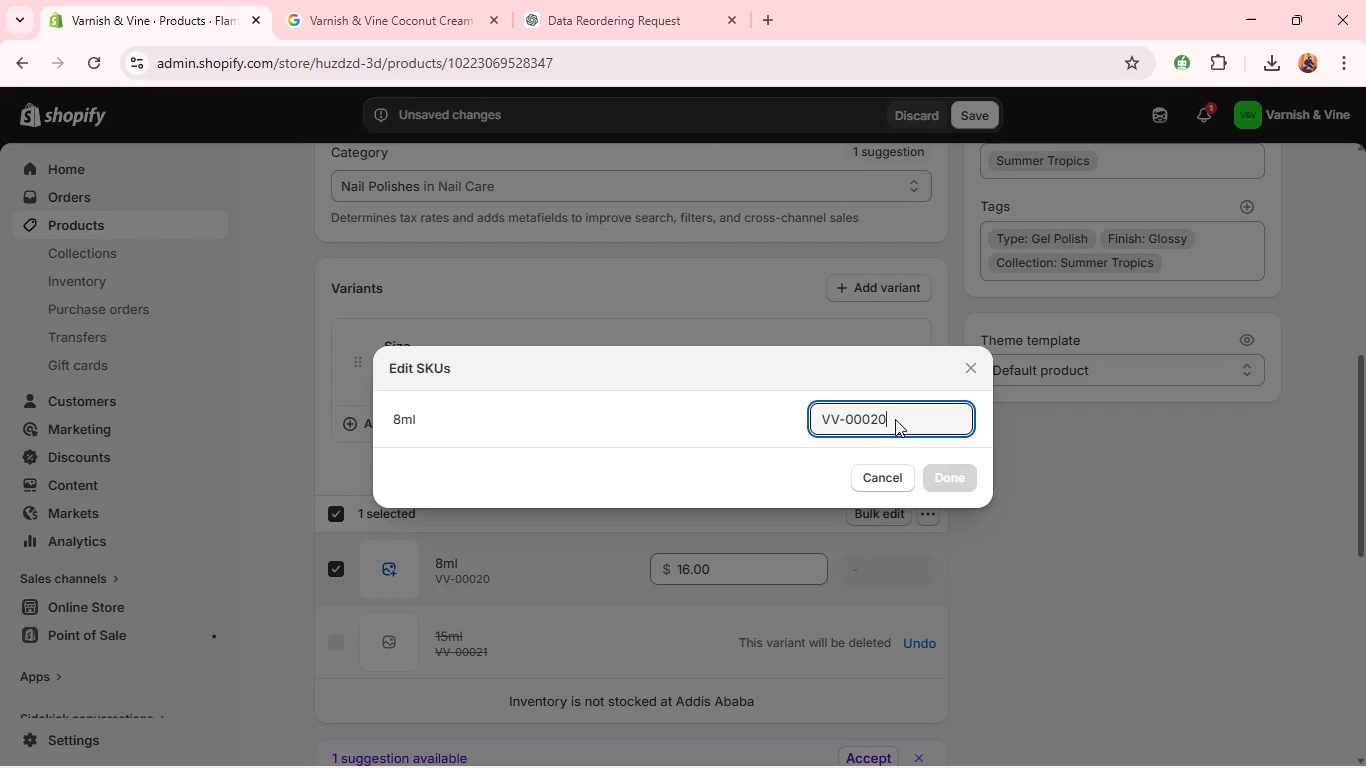 
key(Backspace)
 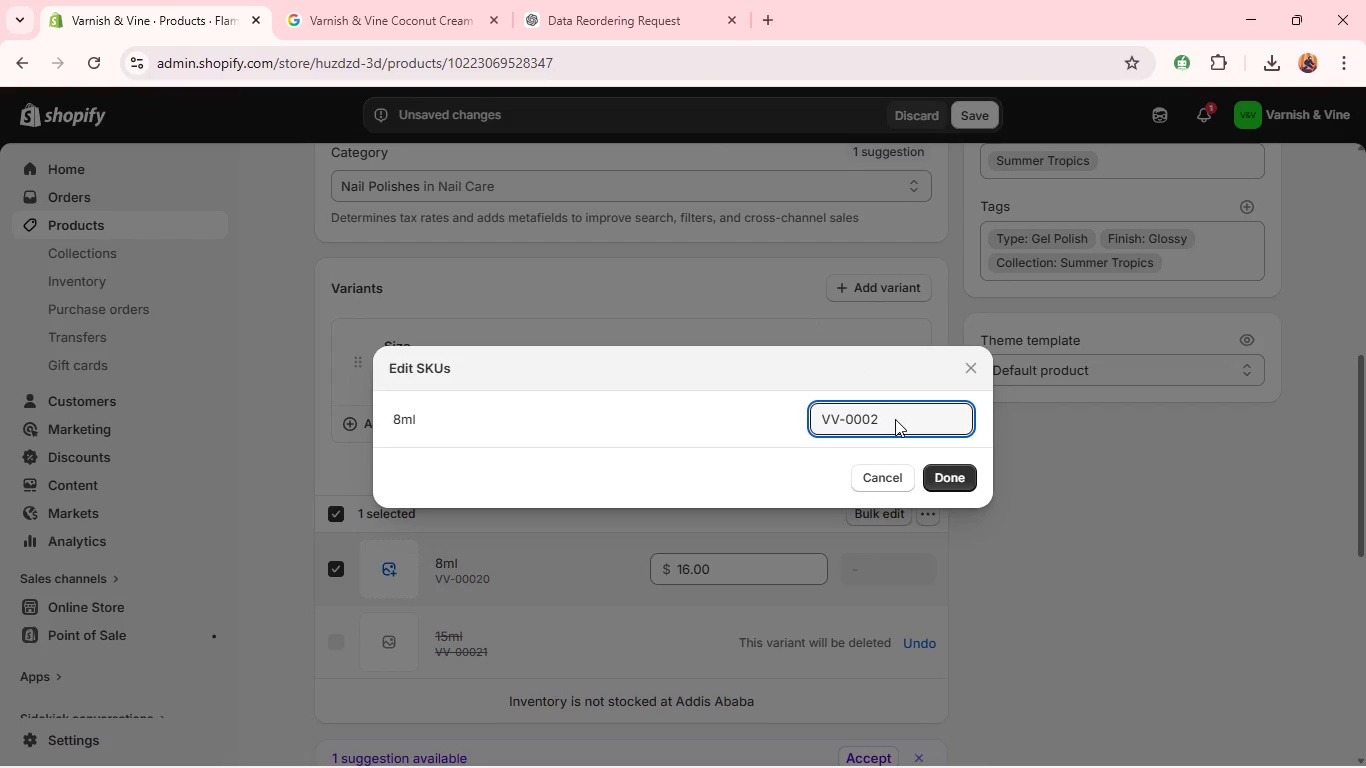 
key(2)
 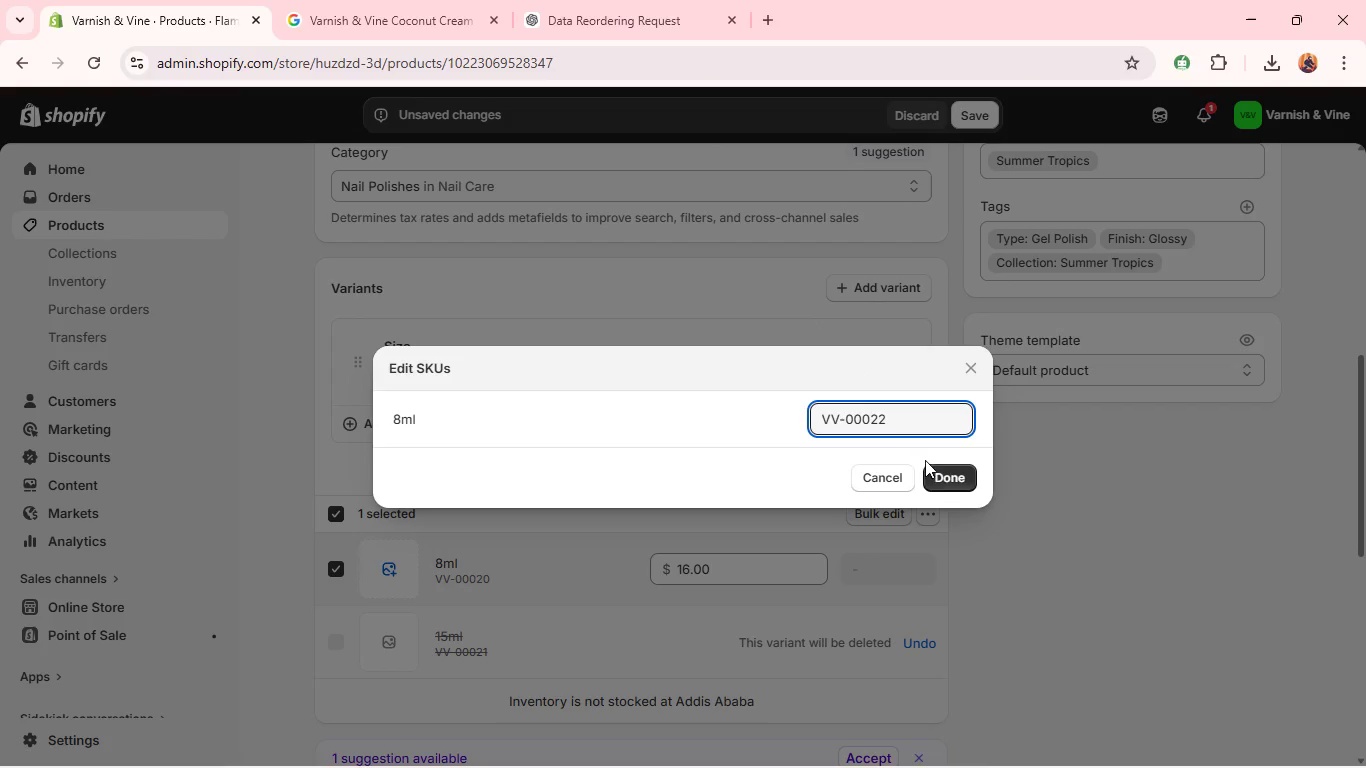 
left_click([938, 471])
 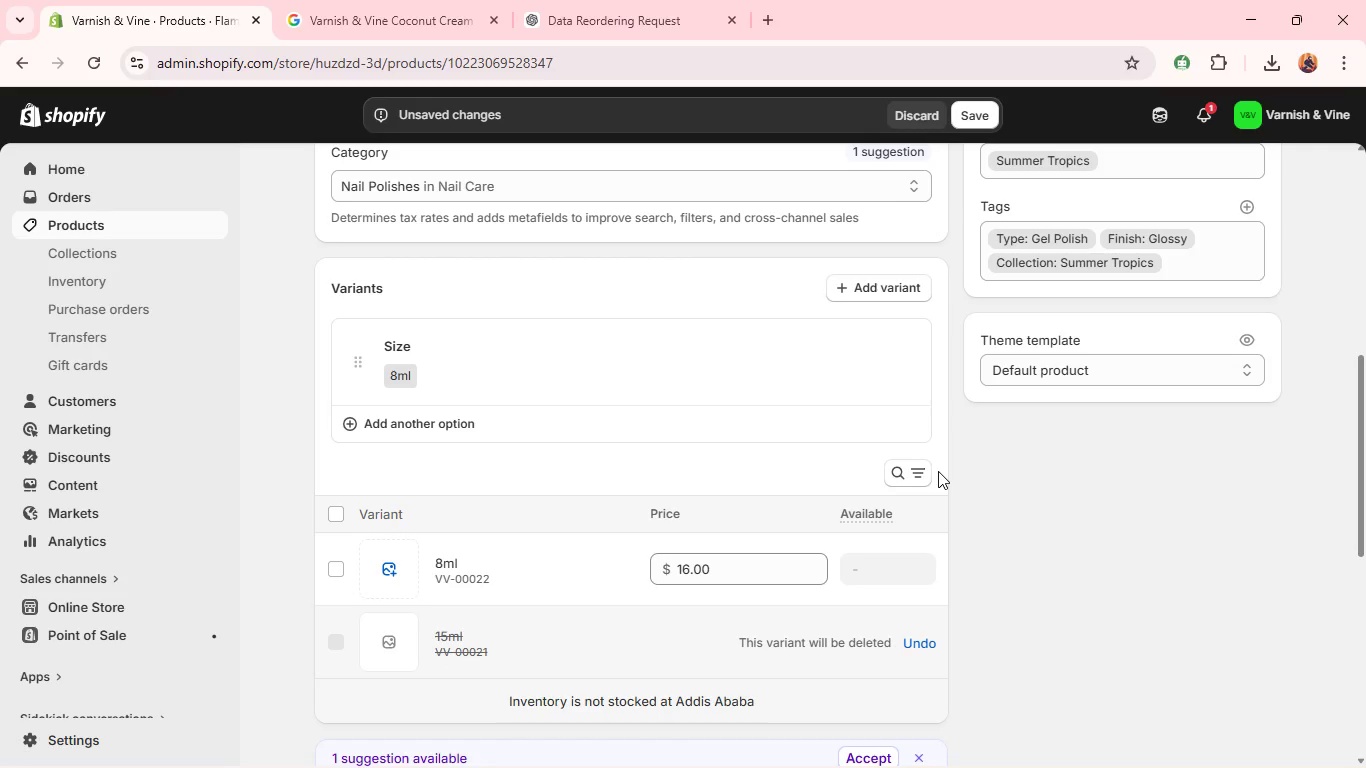 
wait(5.36)
 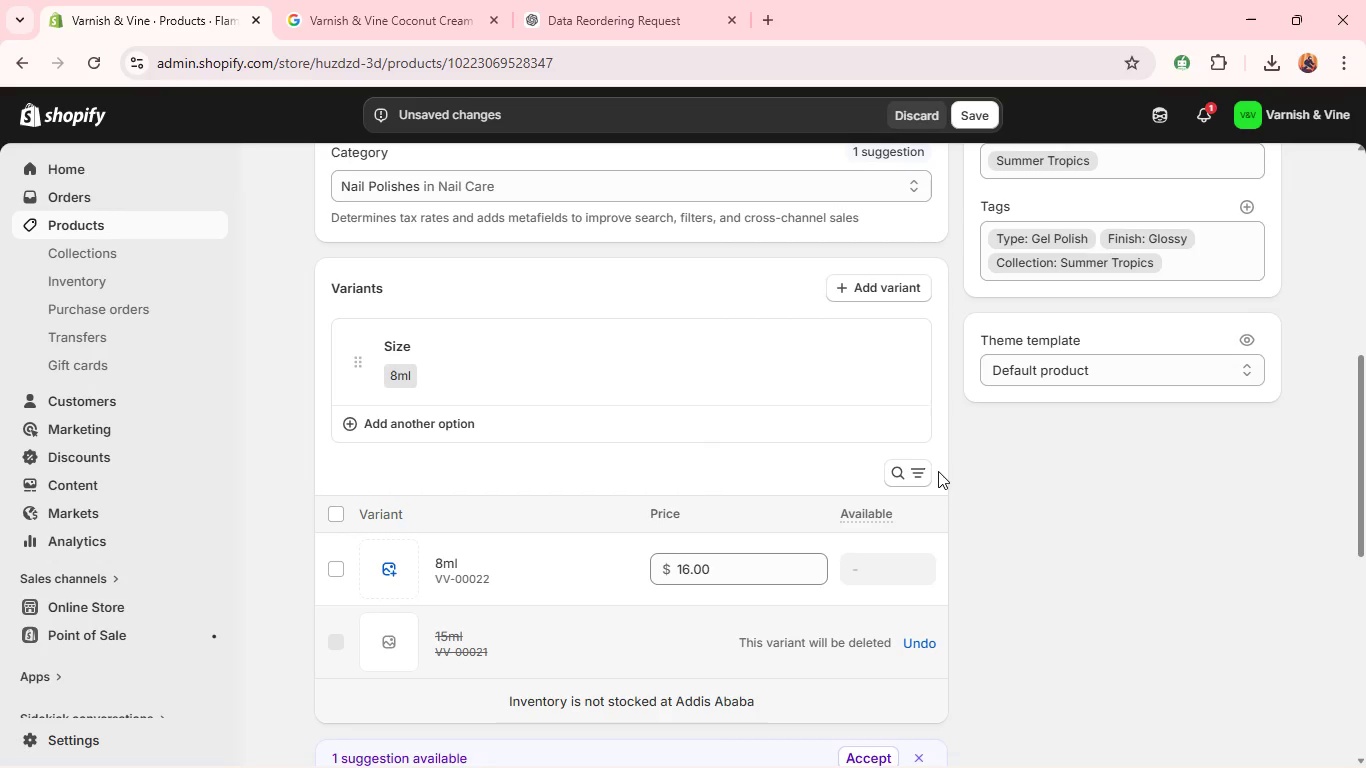 
mouse_move([709, 433])
 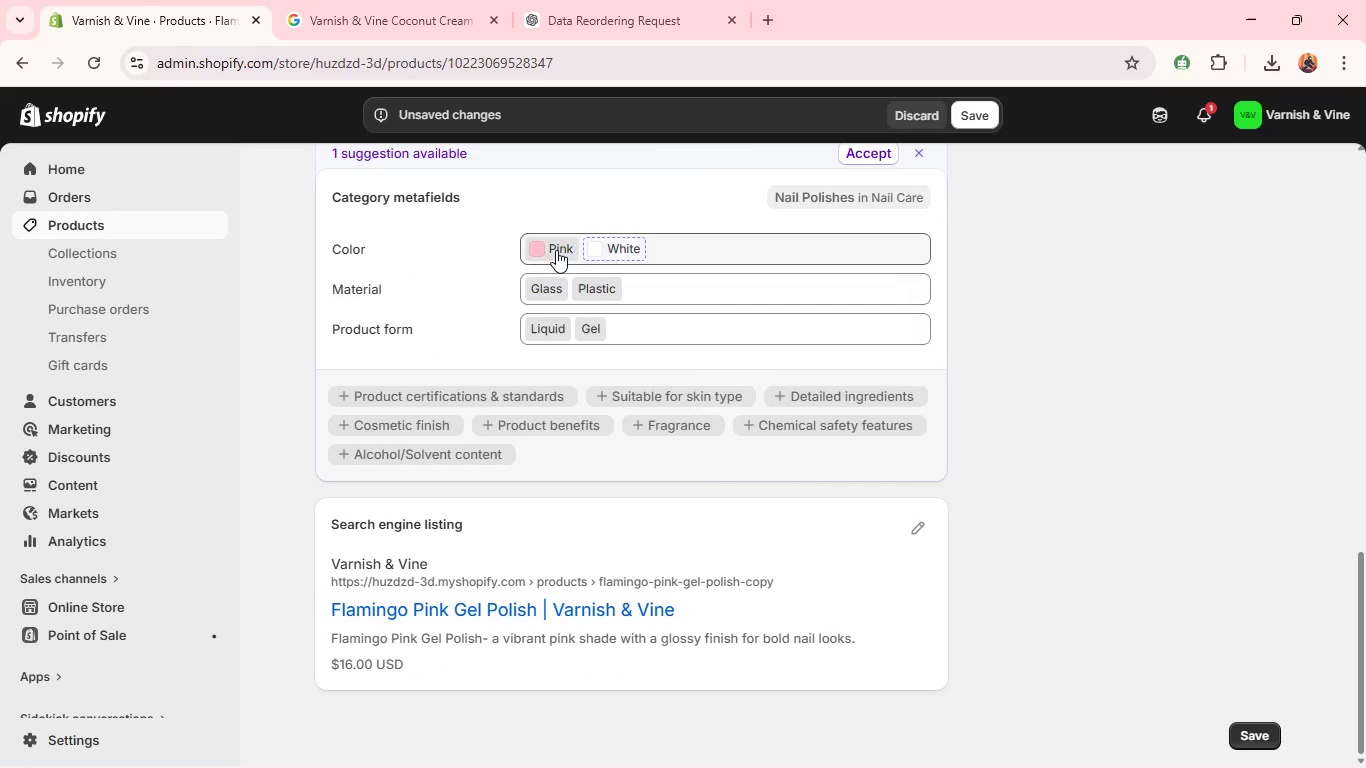 
left_click([556, 250])
 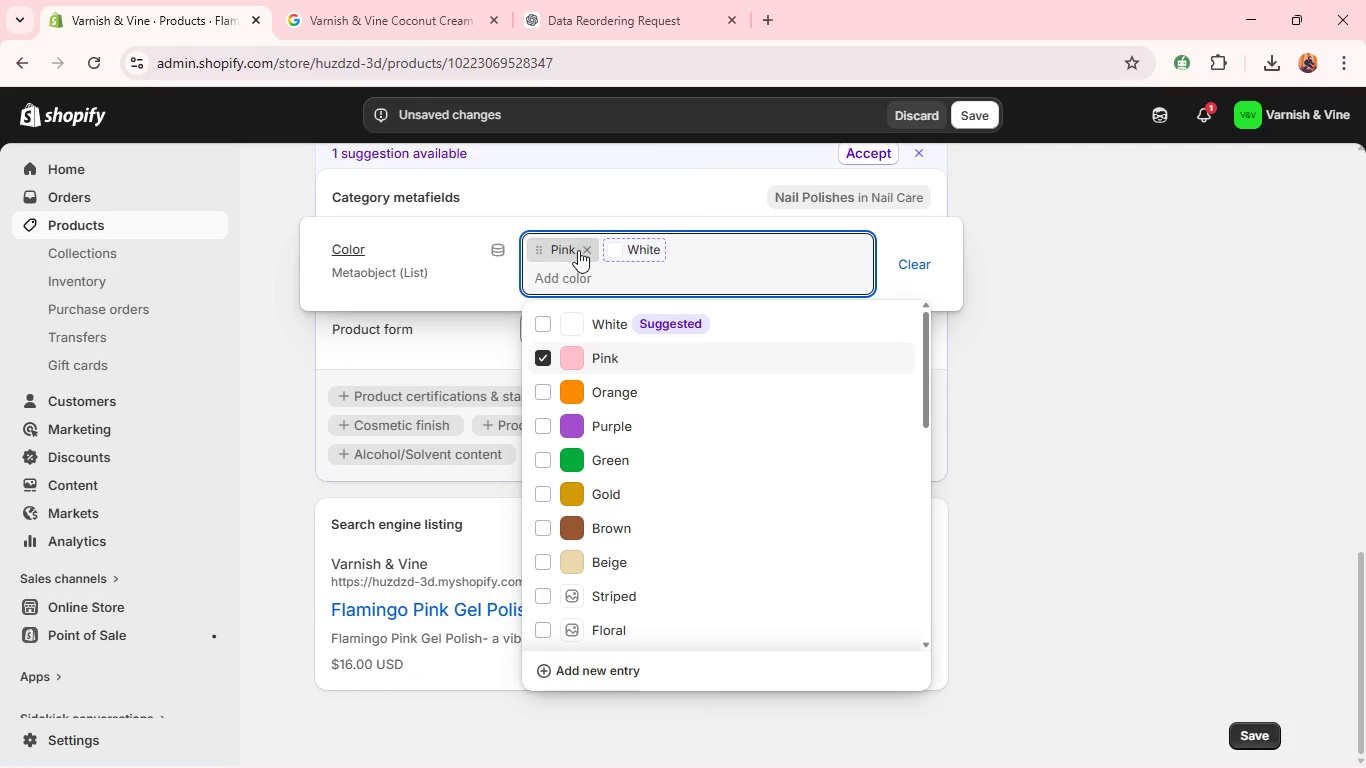 
left_click([581, 250])
 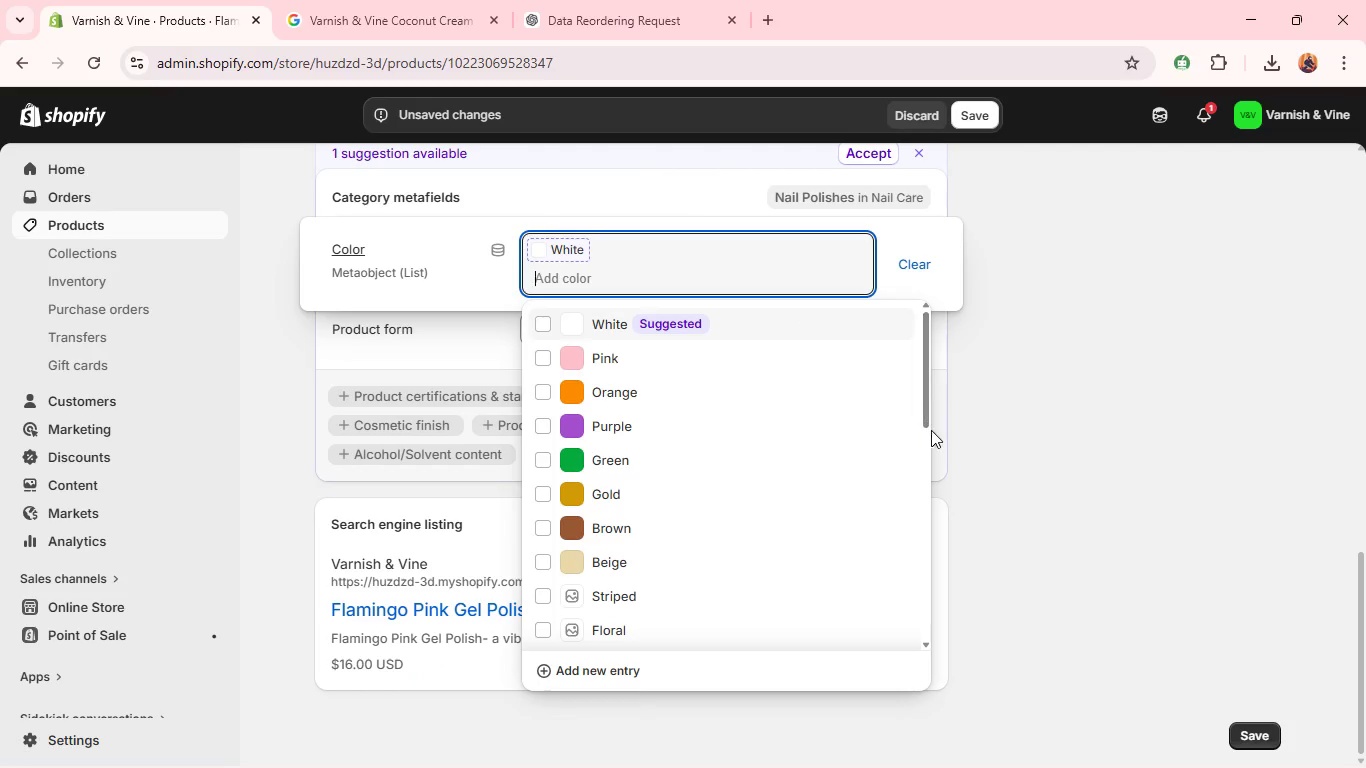 
left_click([972, 446])
 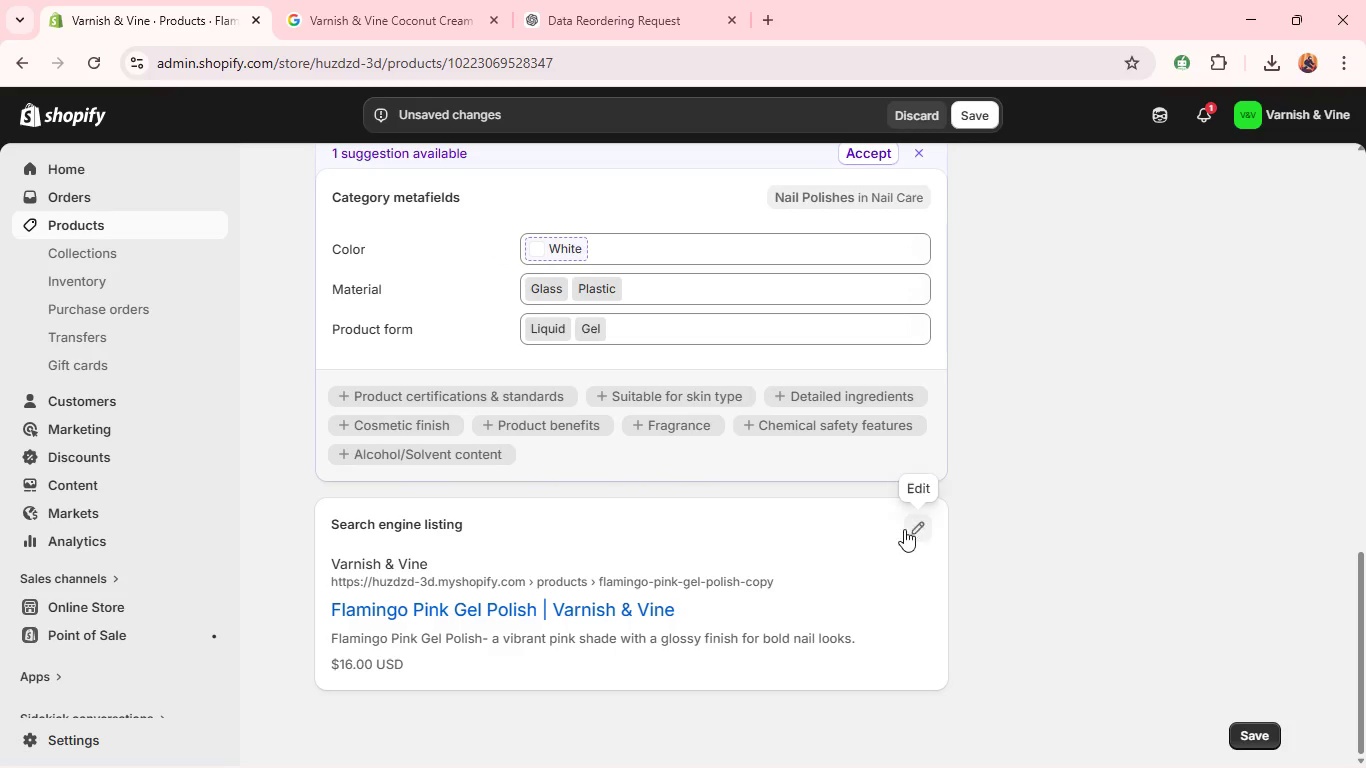 
left_click([907, 538])
 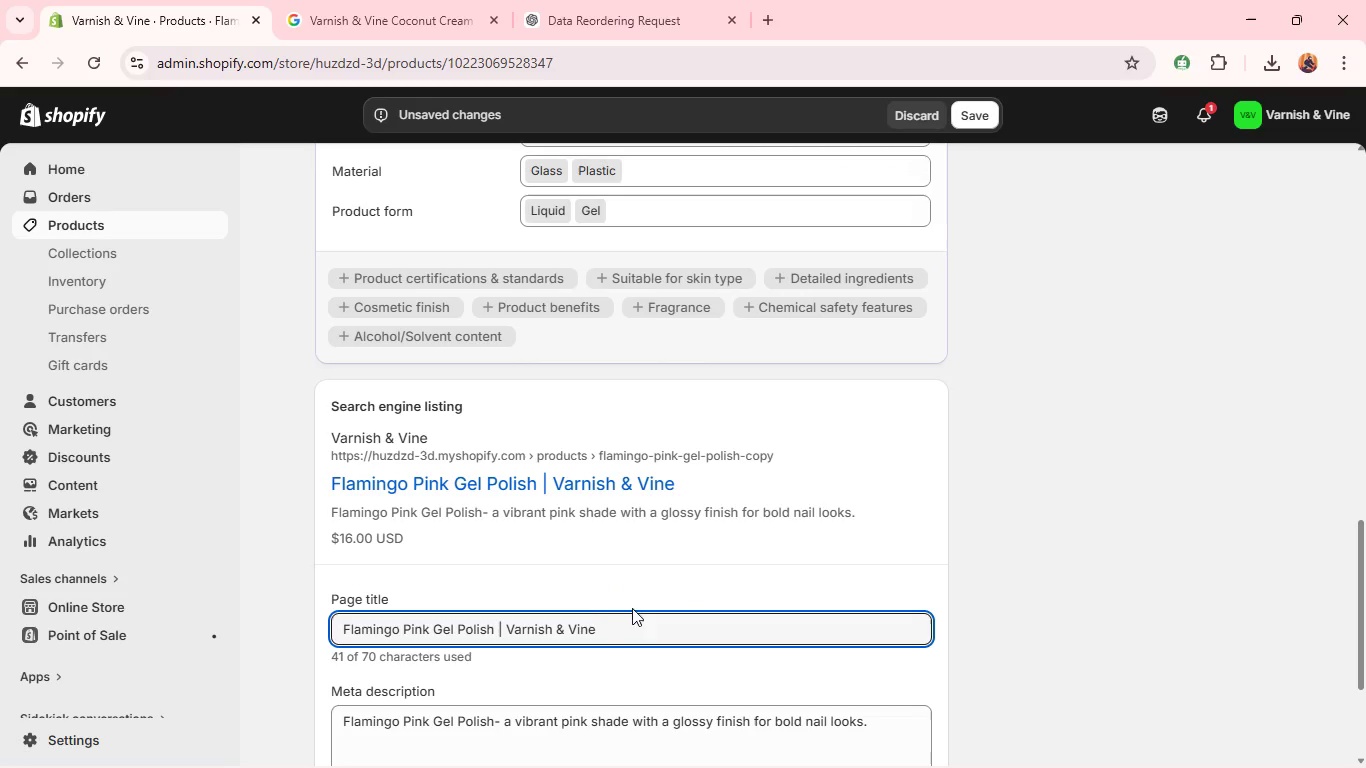 
double_click([592, 631])
 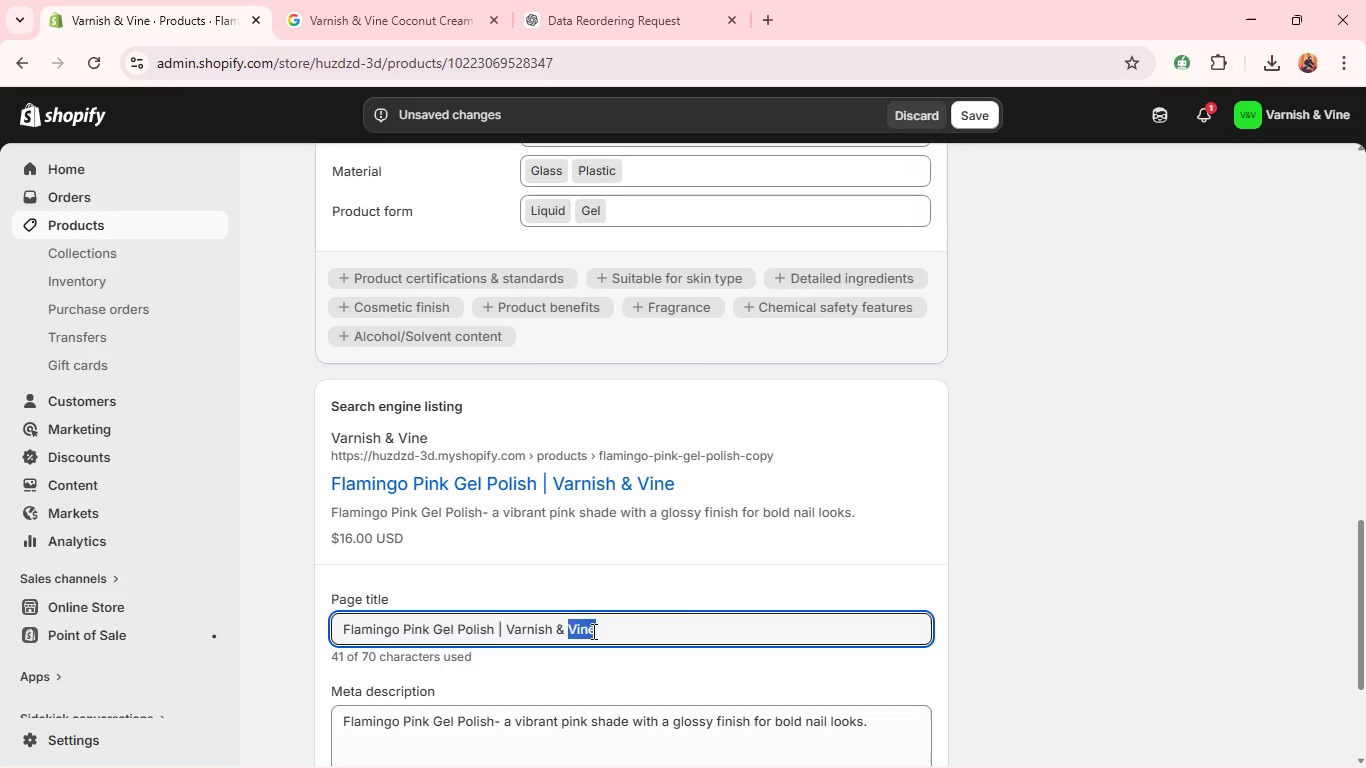 
triple_click([592, 631])
 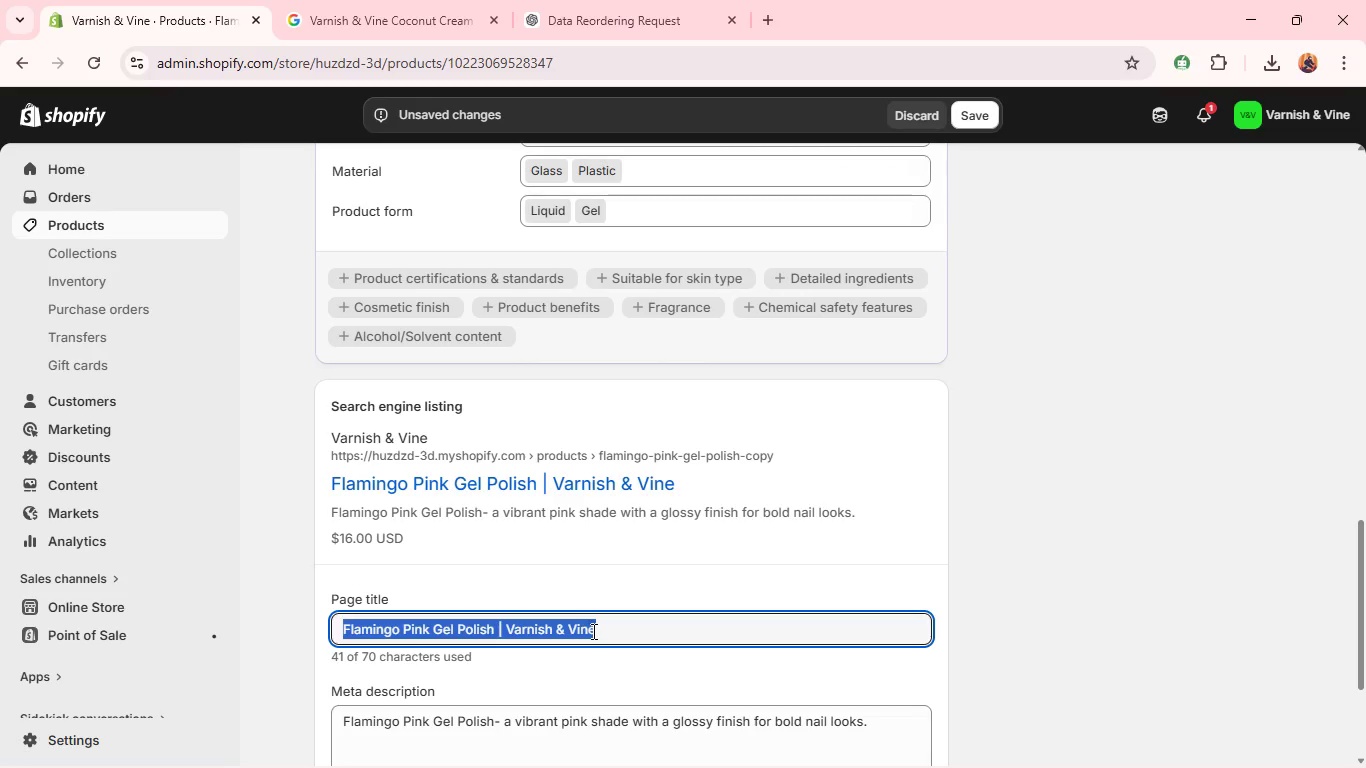 
key(Backspace)
 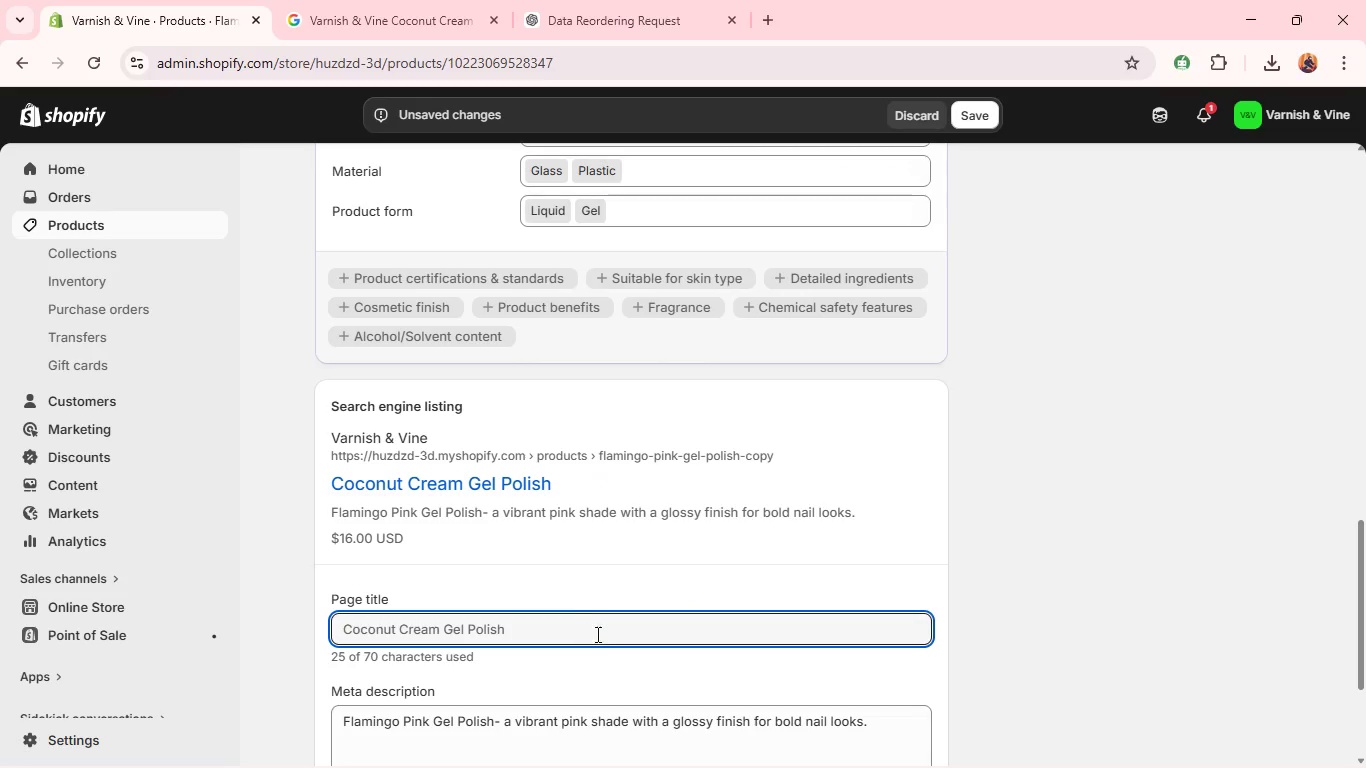 
left_click([607, 636])
 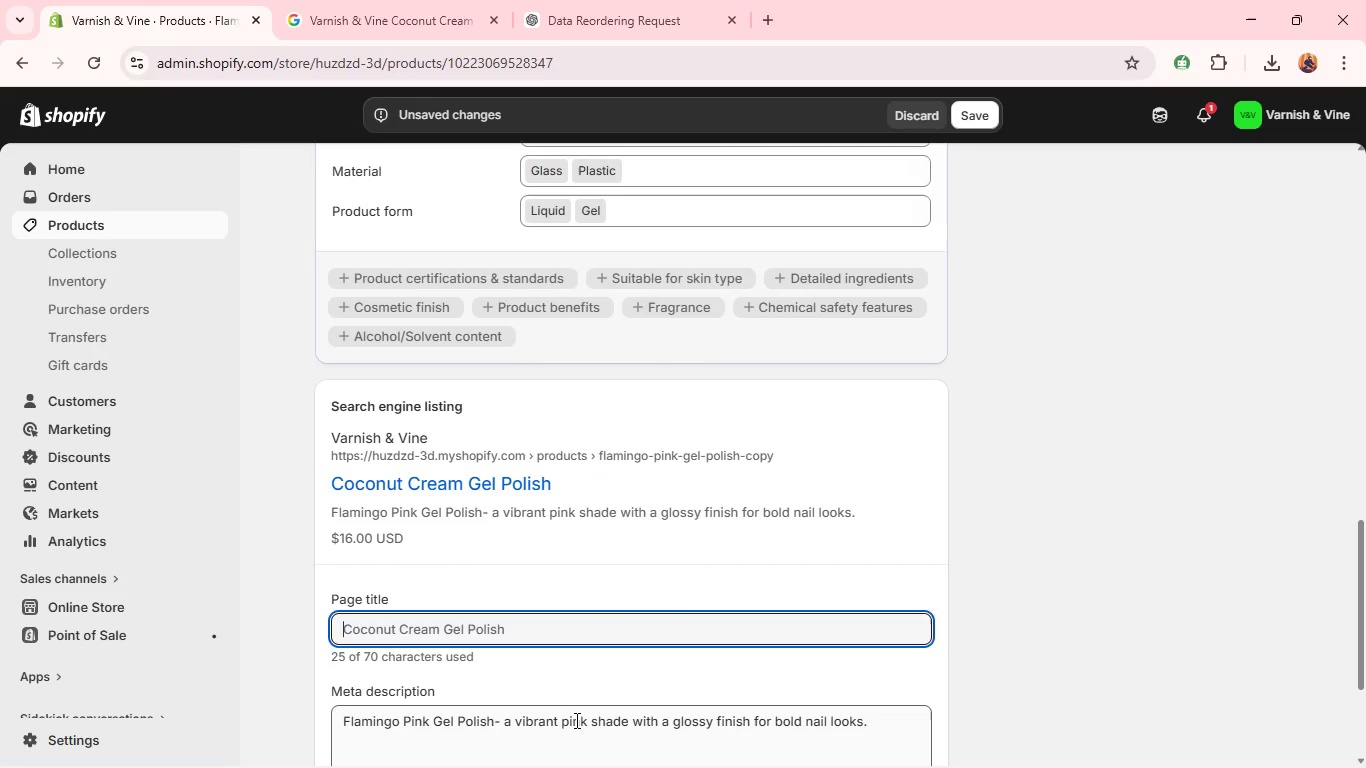 
double_click([575, 720])
 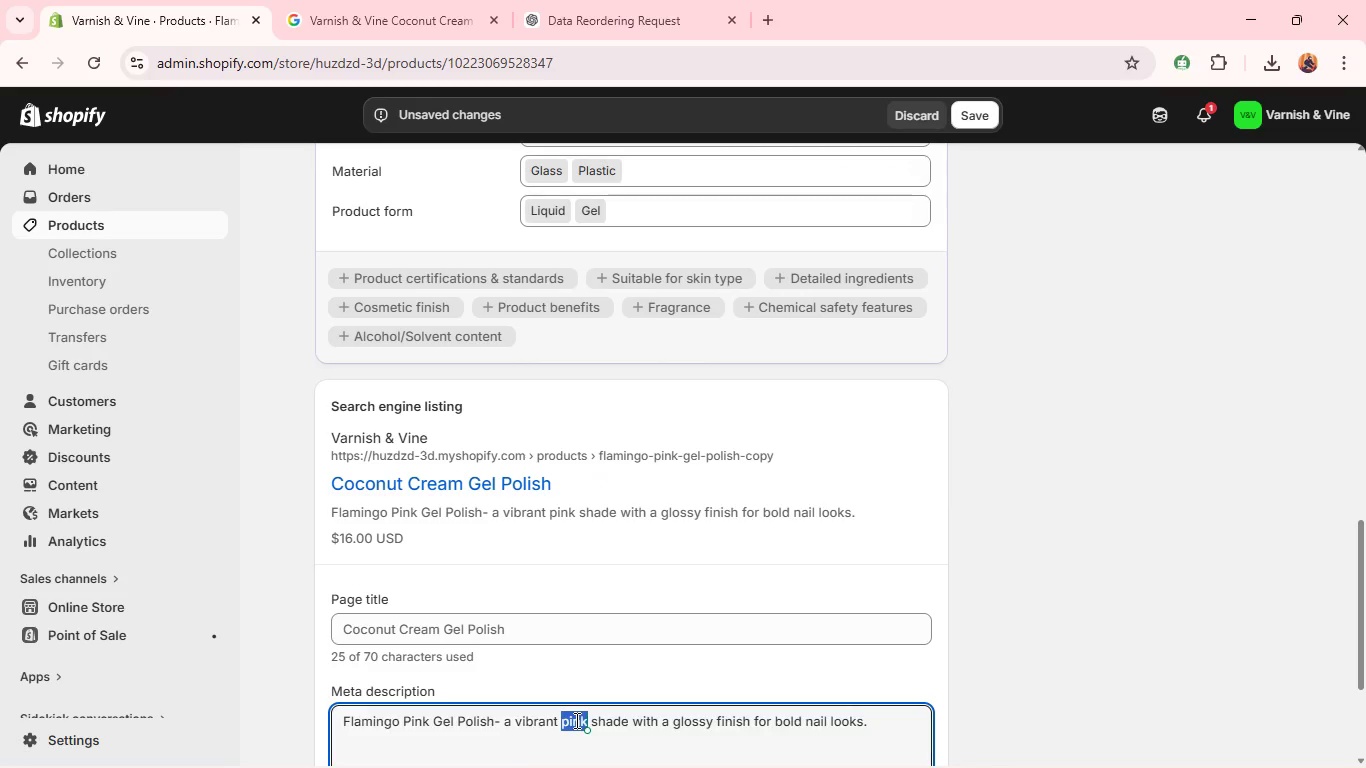 
triple_click([575, 720])
 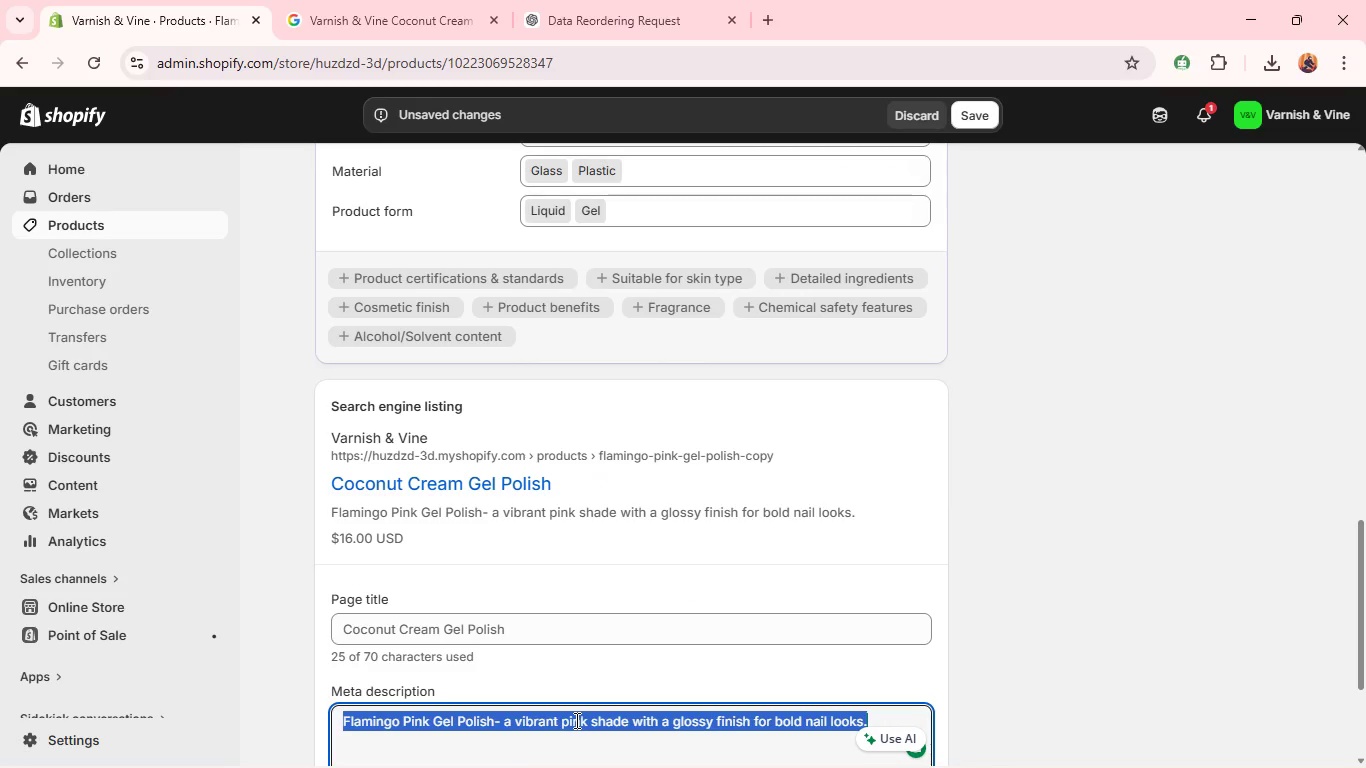 
key(Backspace)
 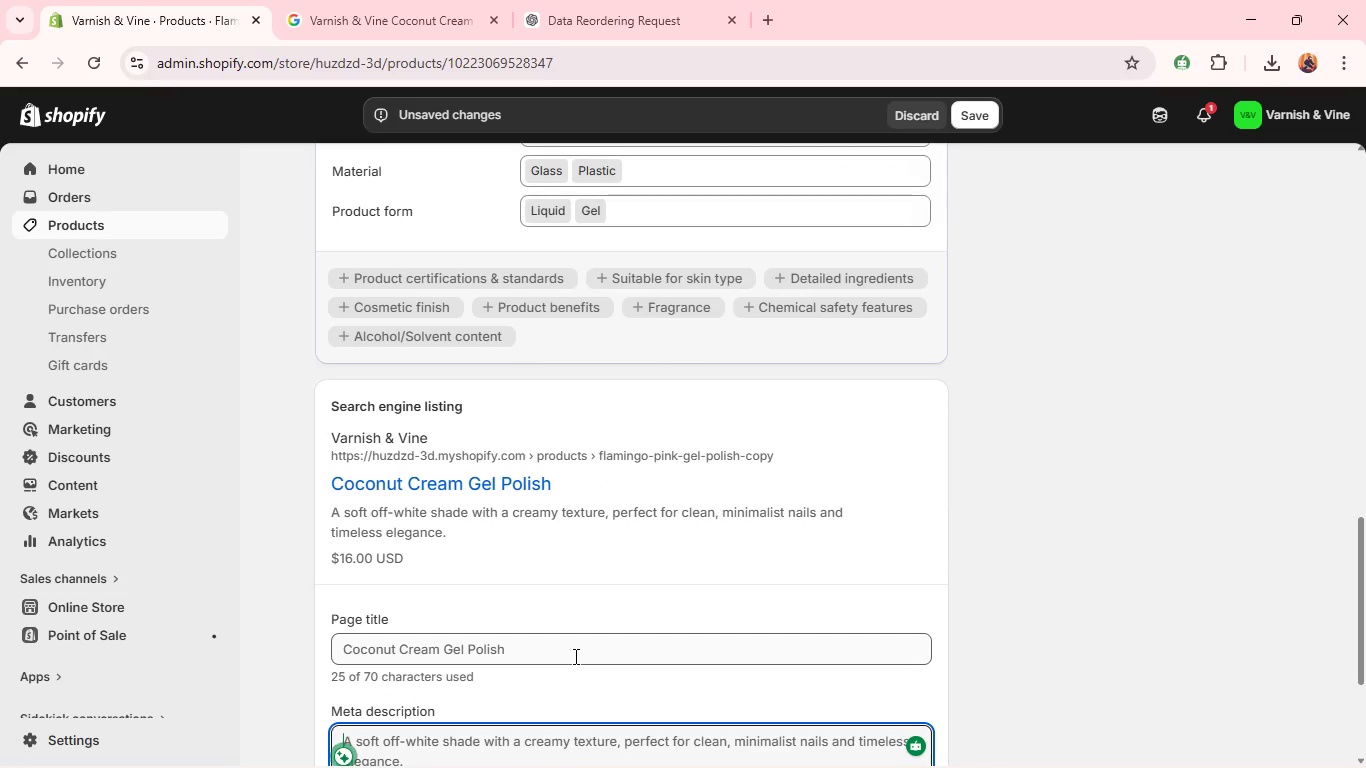 
left_click([574, 653])
 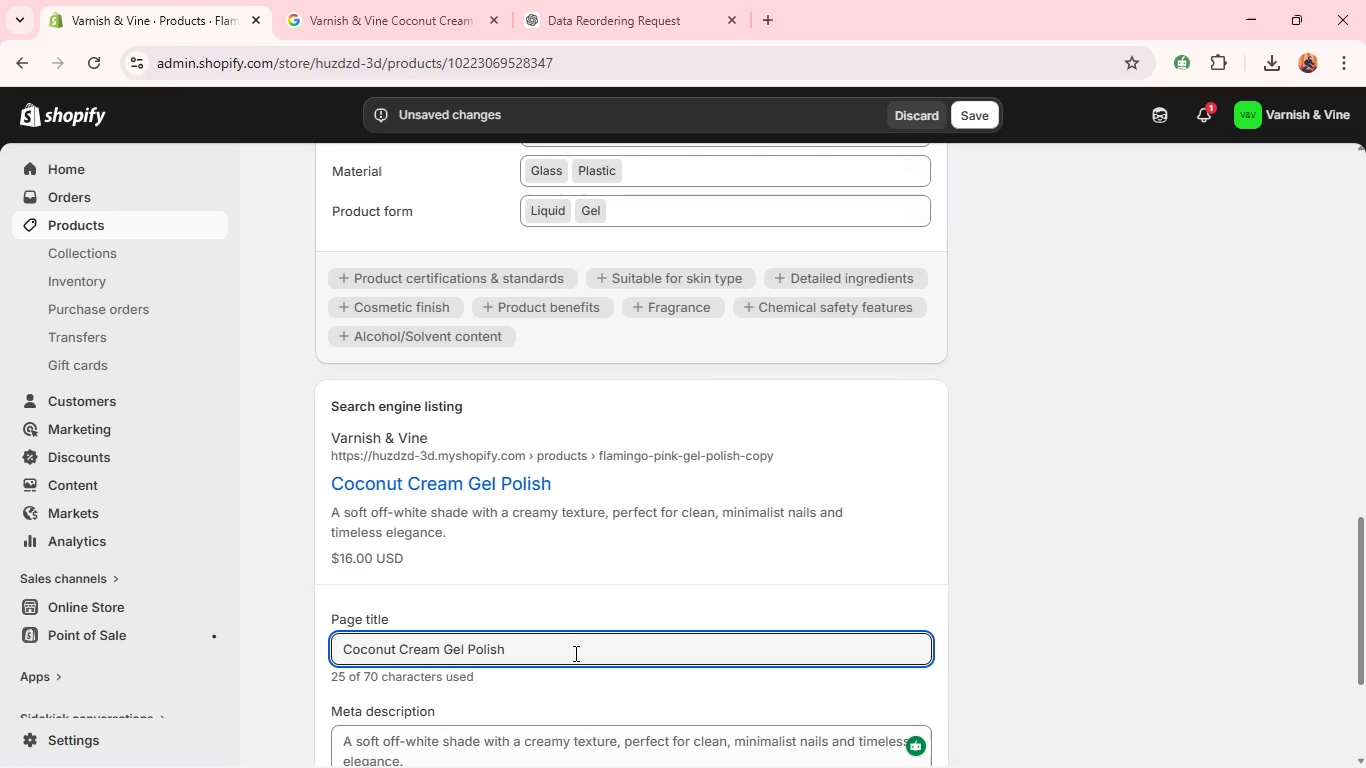 
type(| Varnish )
 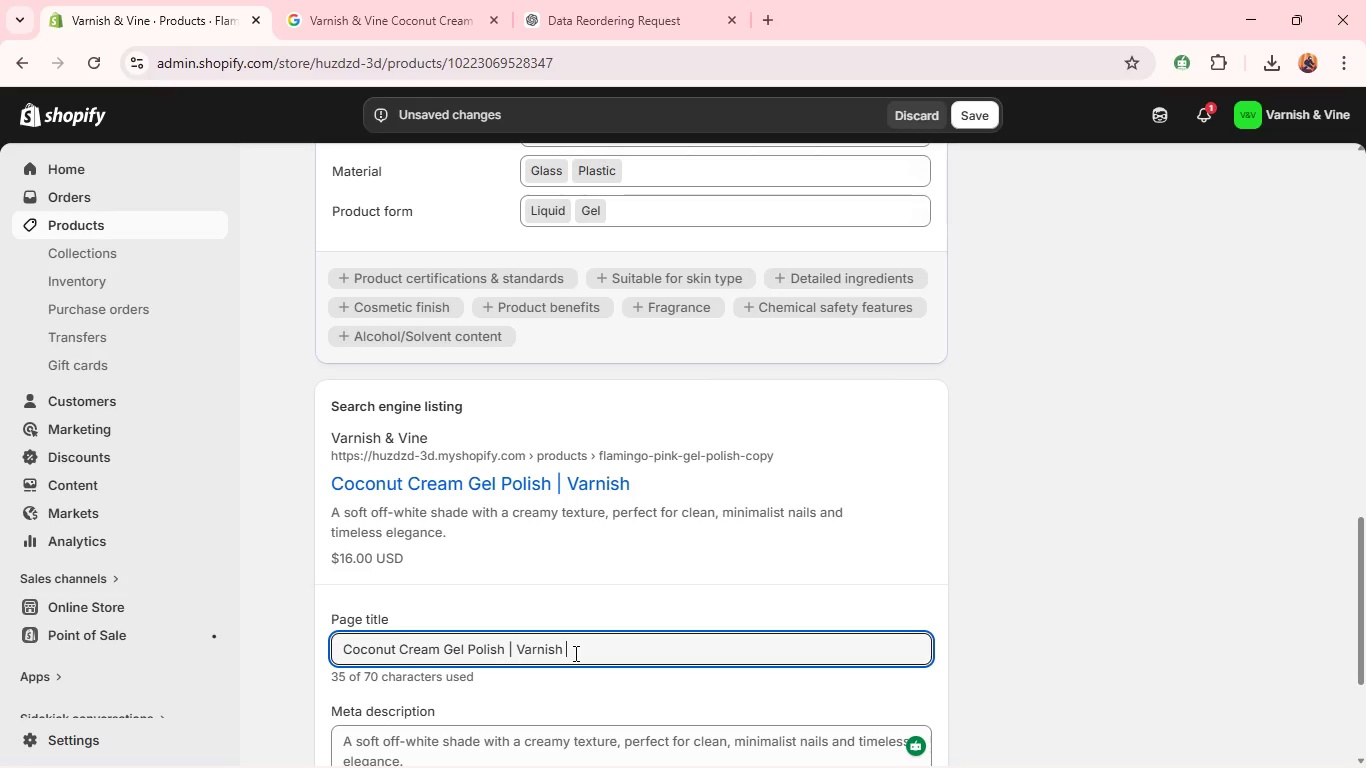 
type(& Vine)
 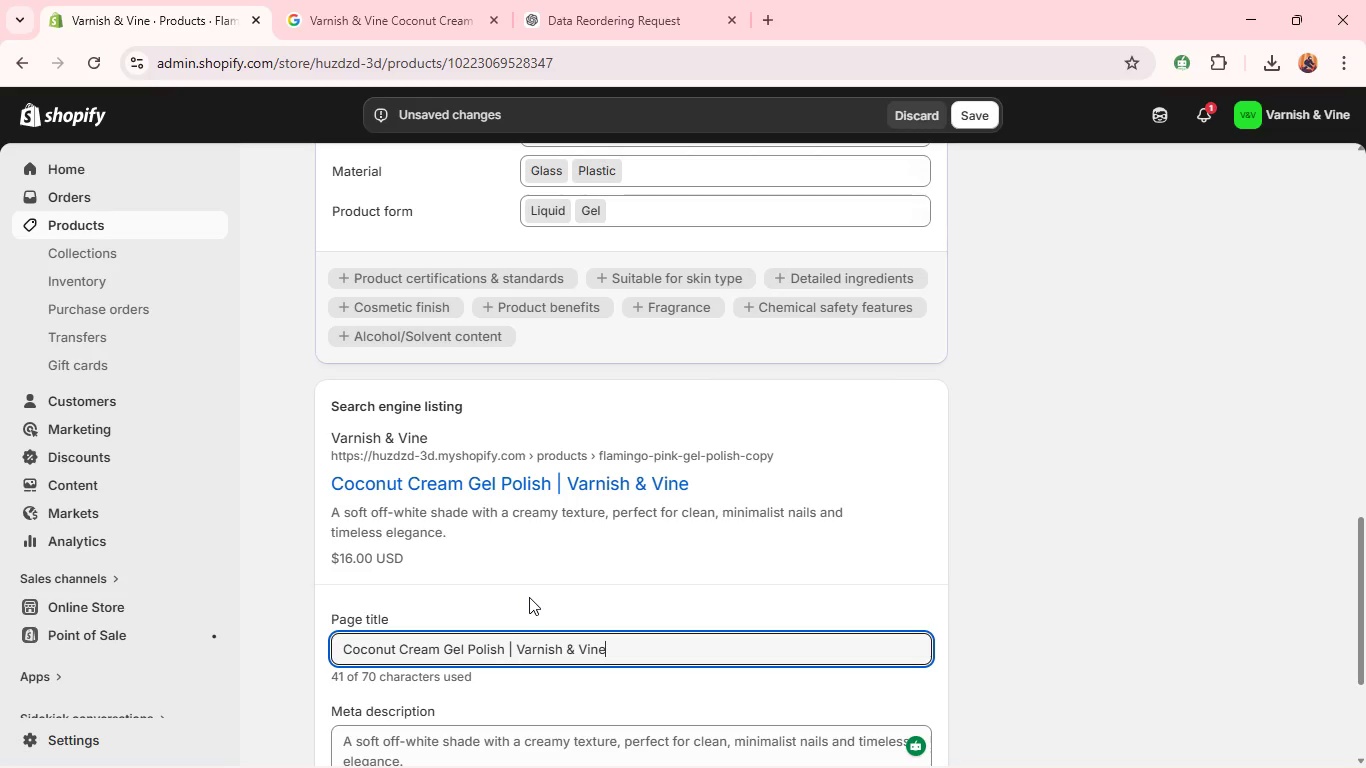 
key(Control+A)
 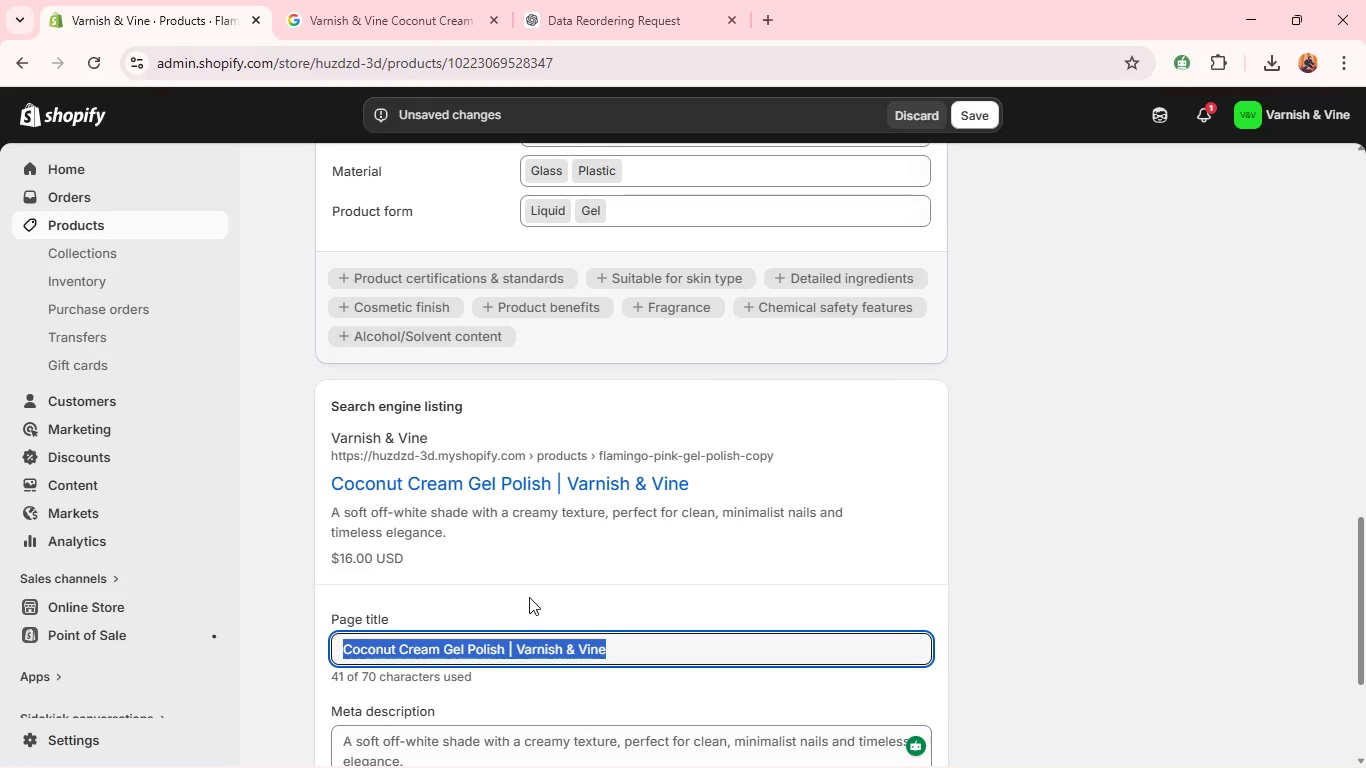 
key(Control+C)
 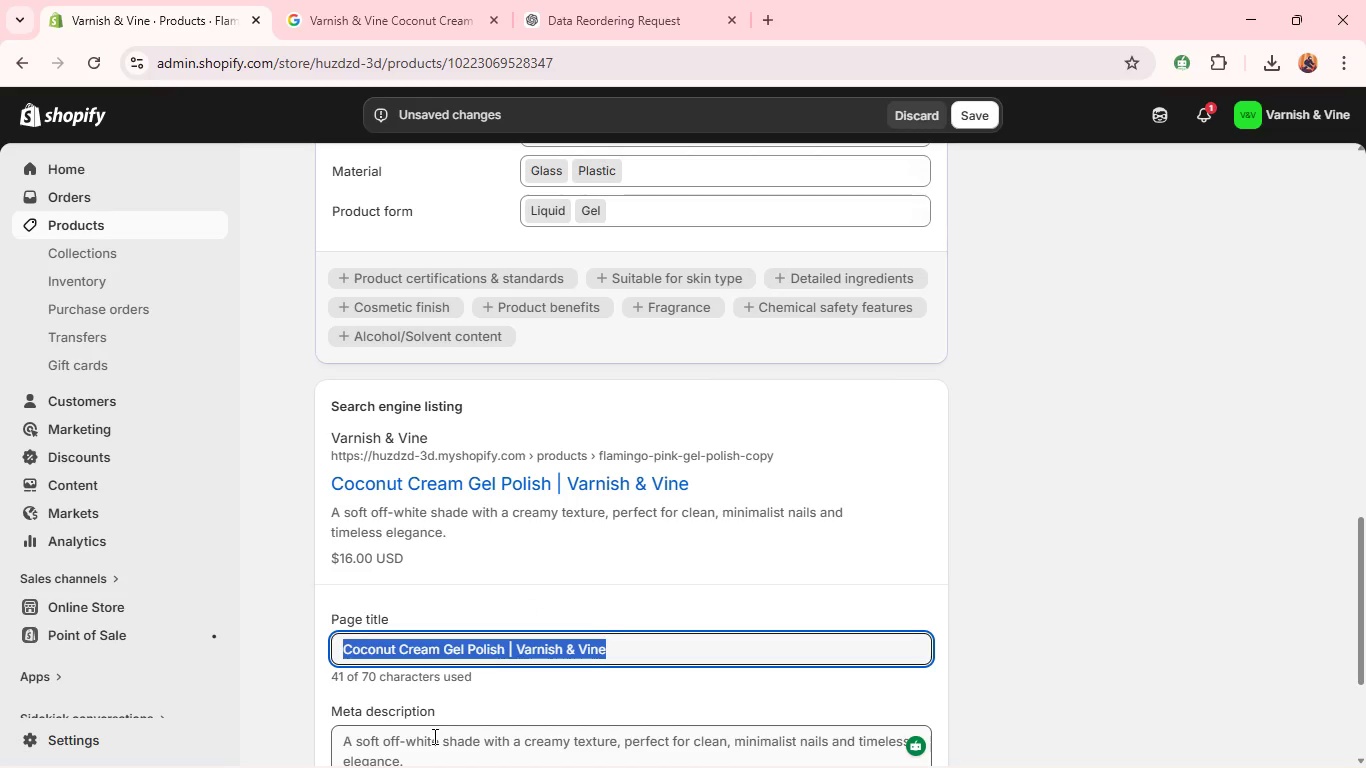 
double_click([433, 736])
 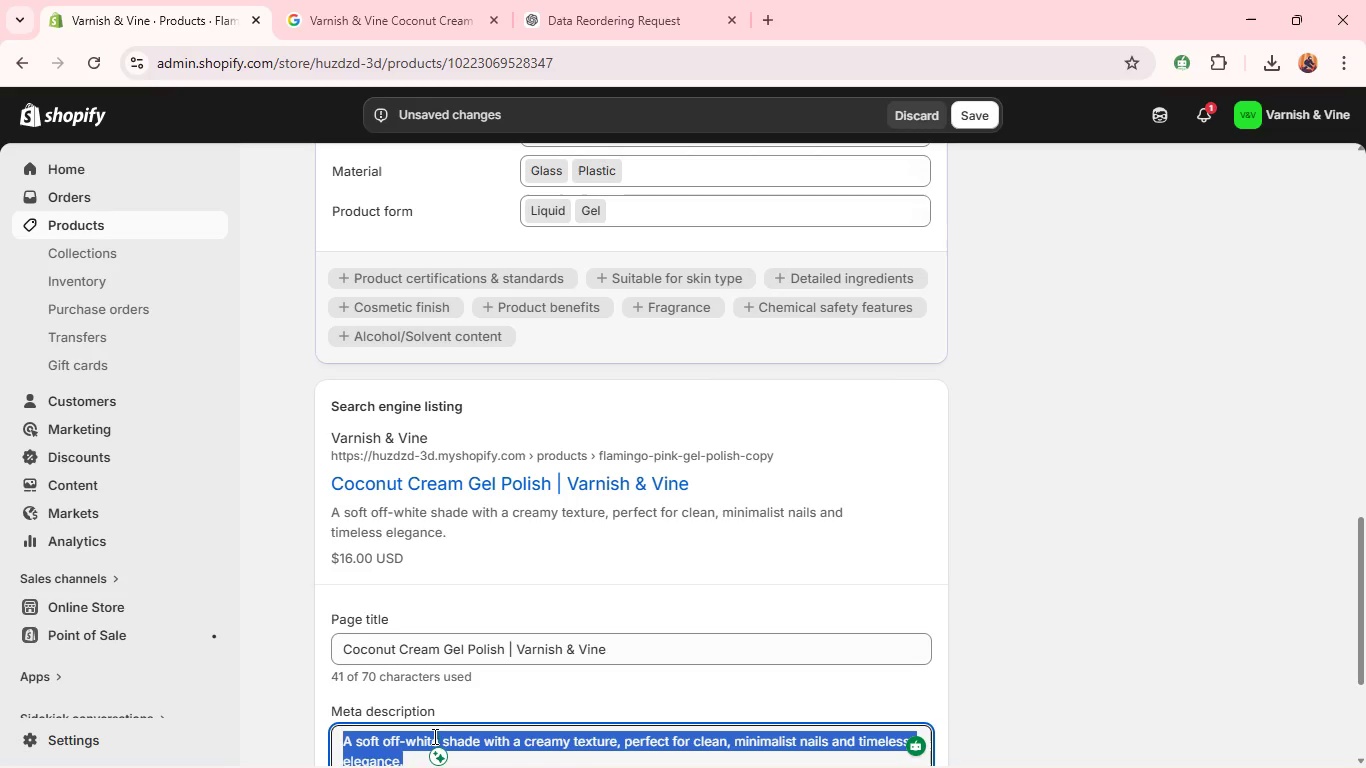 
triple_click([433, 736])
 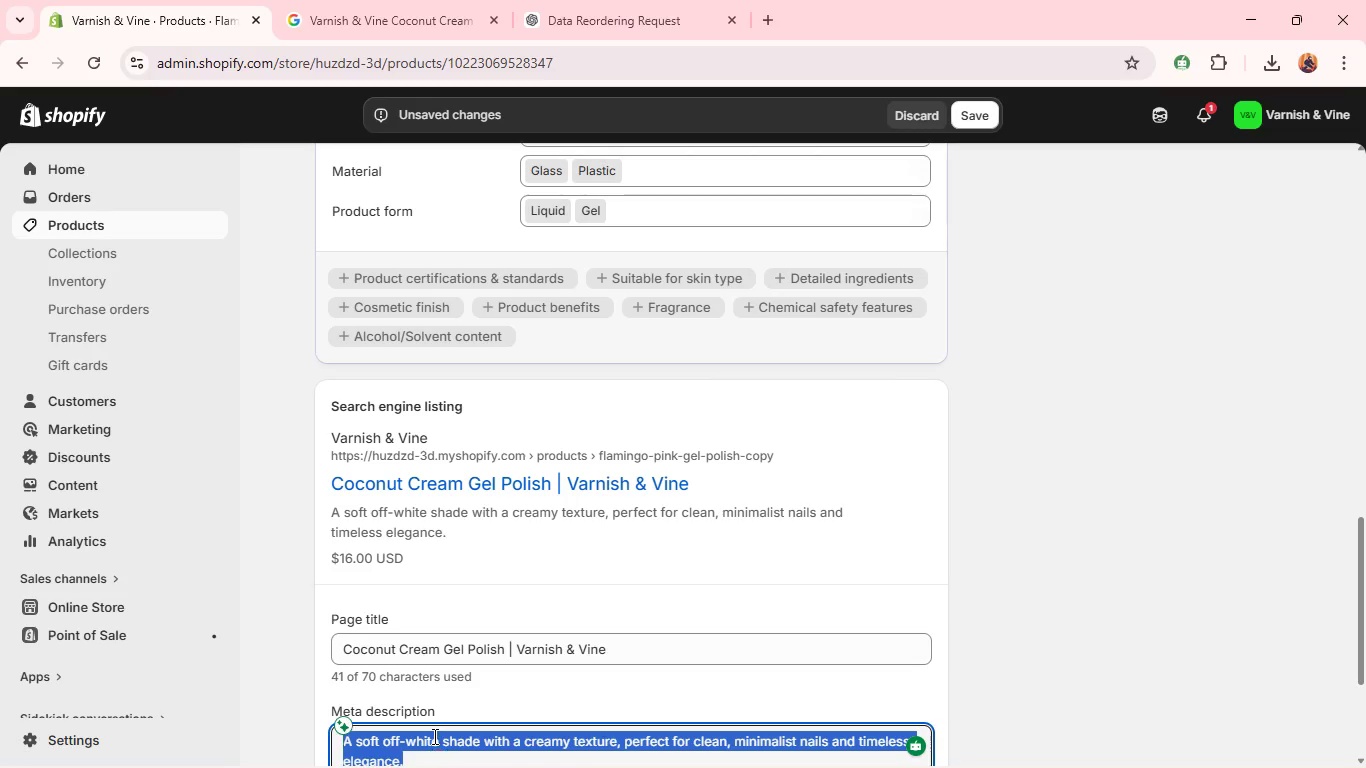 
key(Control+V)
 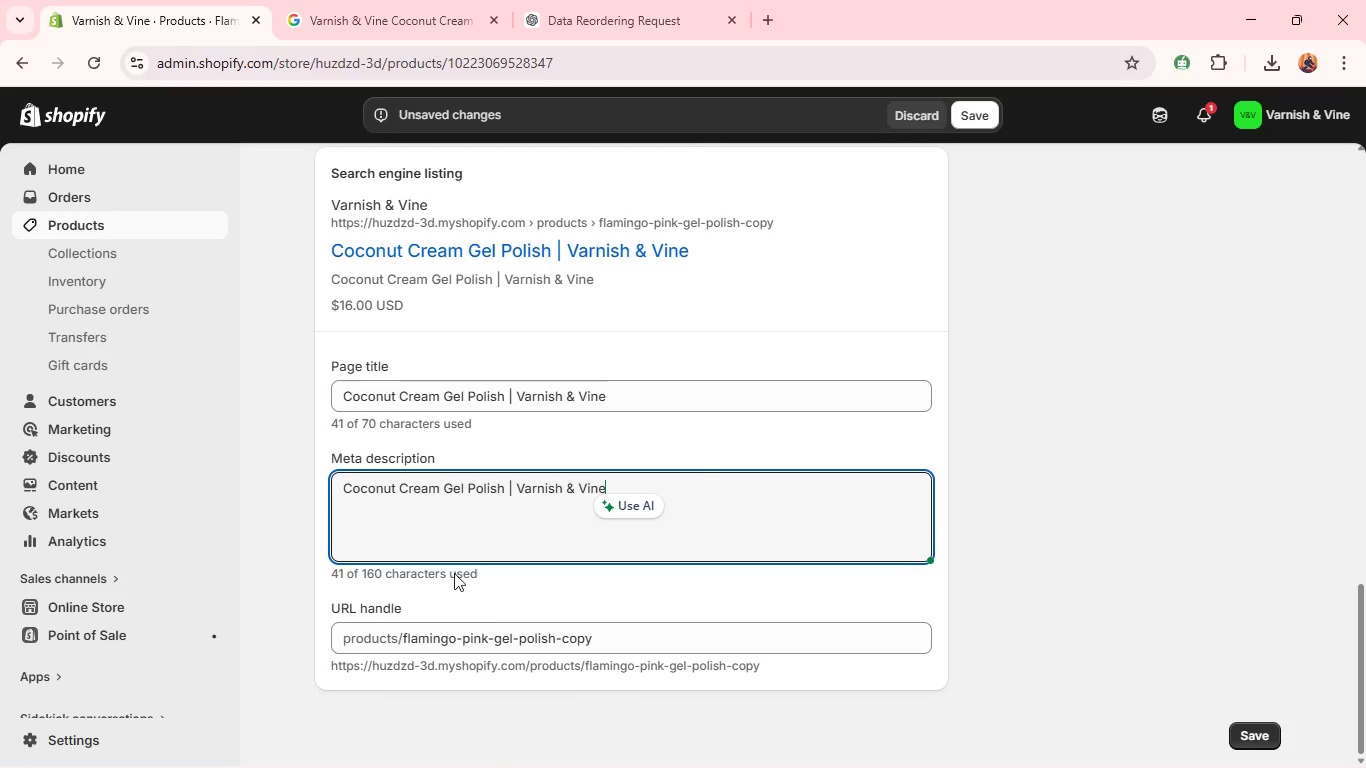 
left_click_drag(start_coordinate=[504, 493], to_coordinate=[802, 470])
 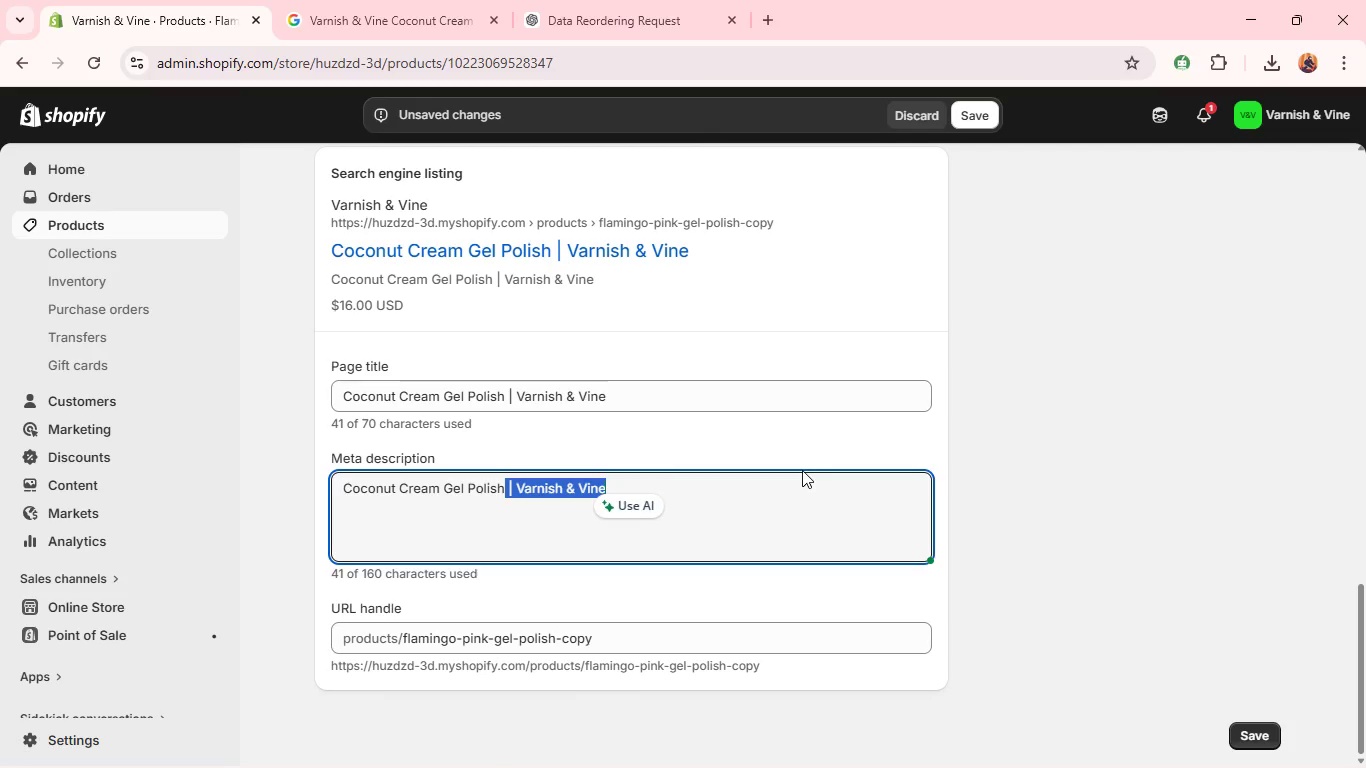 
key(Backspace)
type( - a soft off-white shade ideal for minimal, elegant nail)
 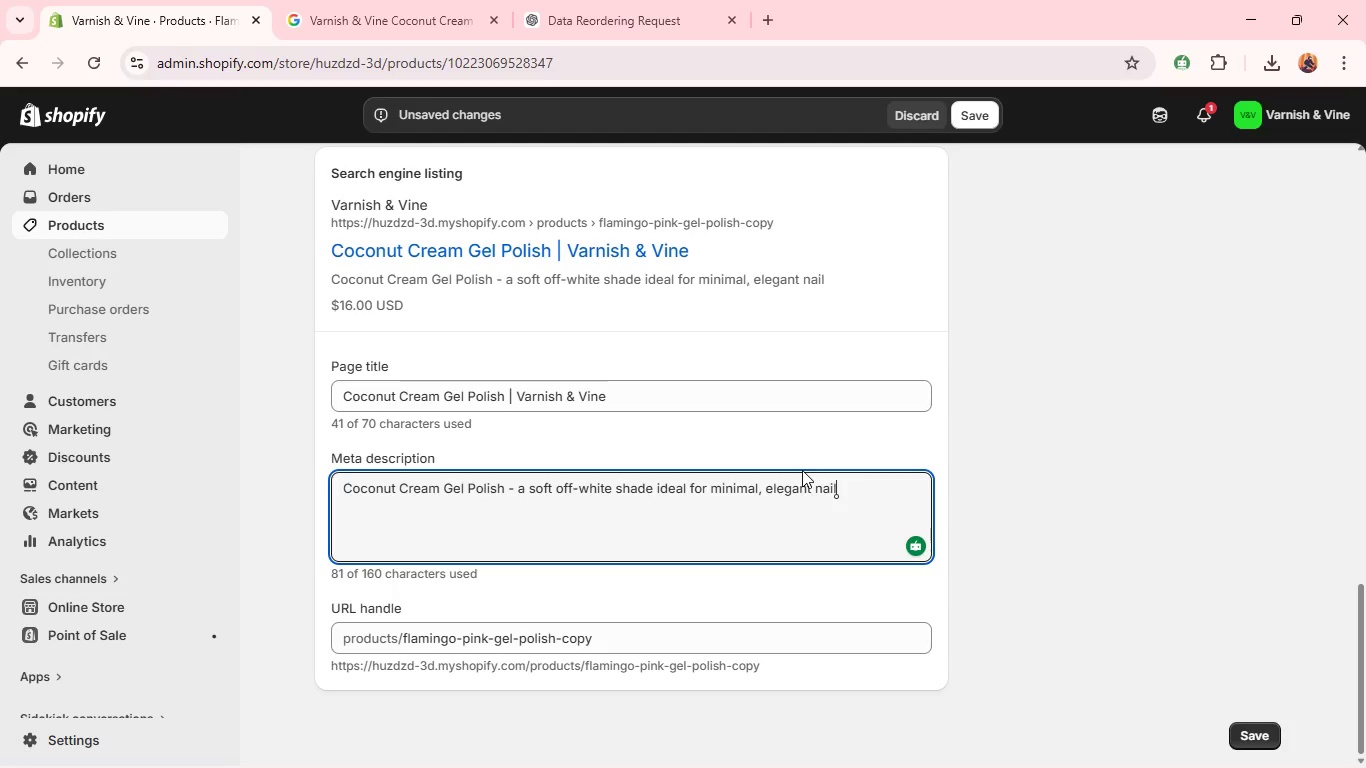 
wait(12.81)
 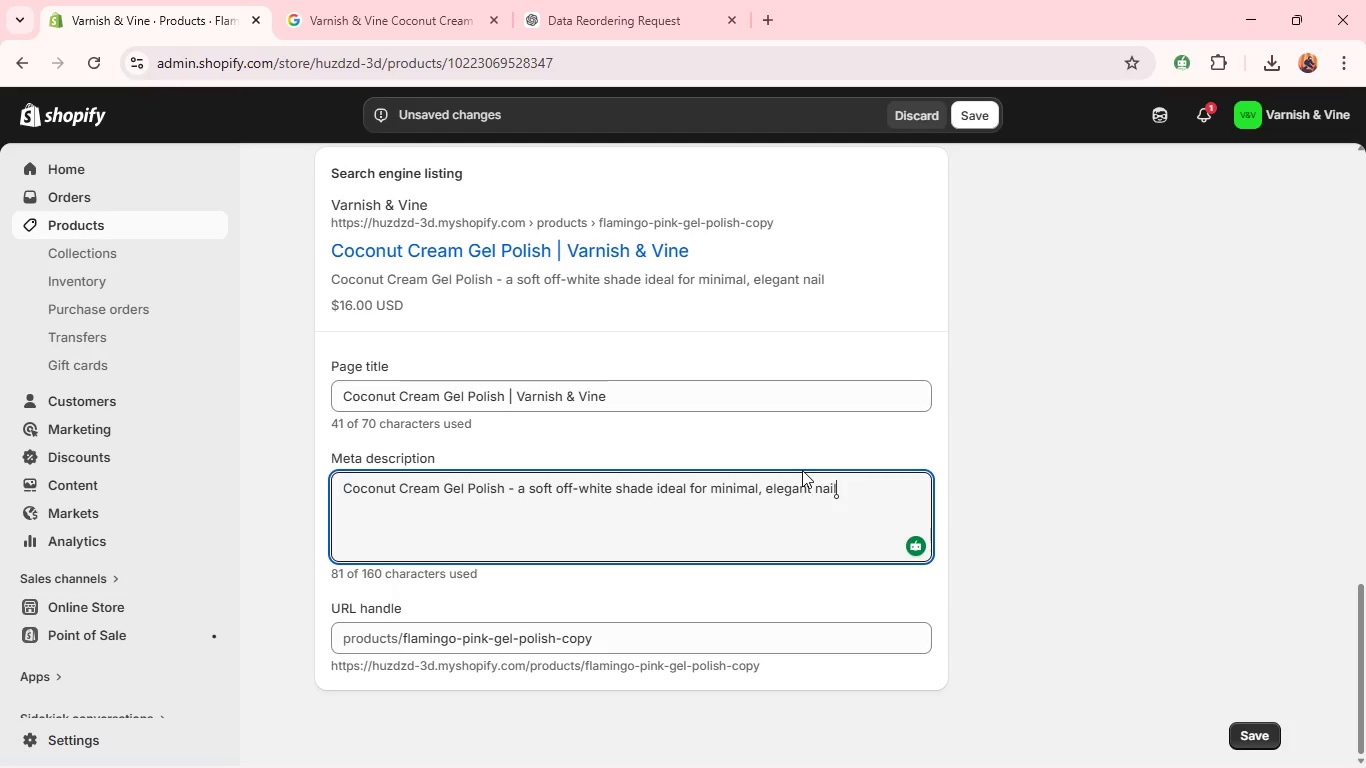 
type( styles.)
 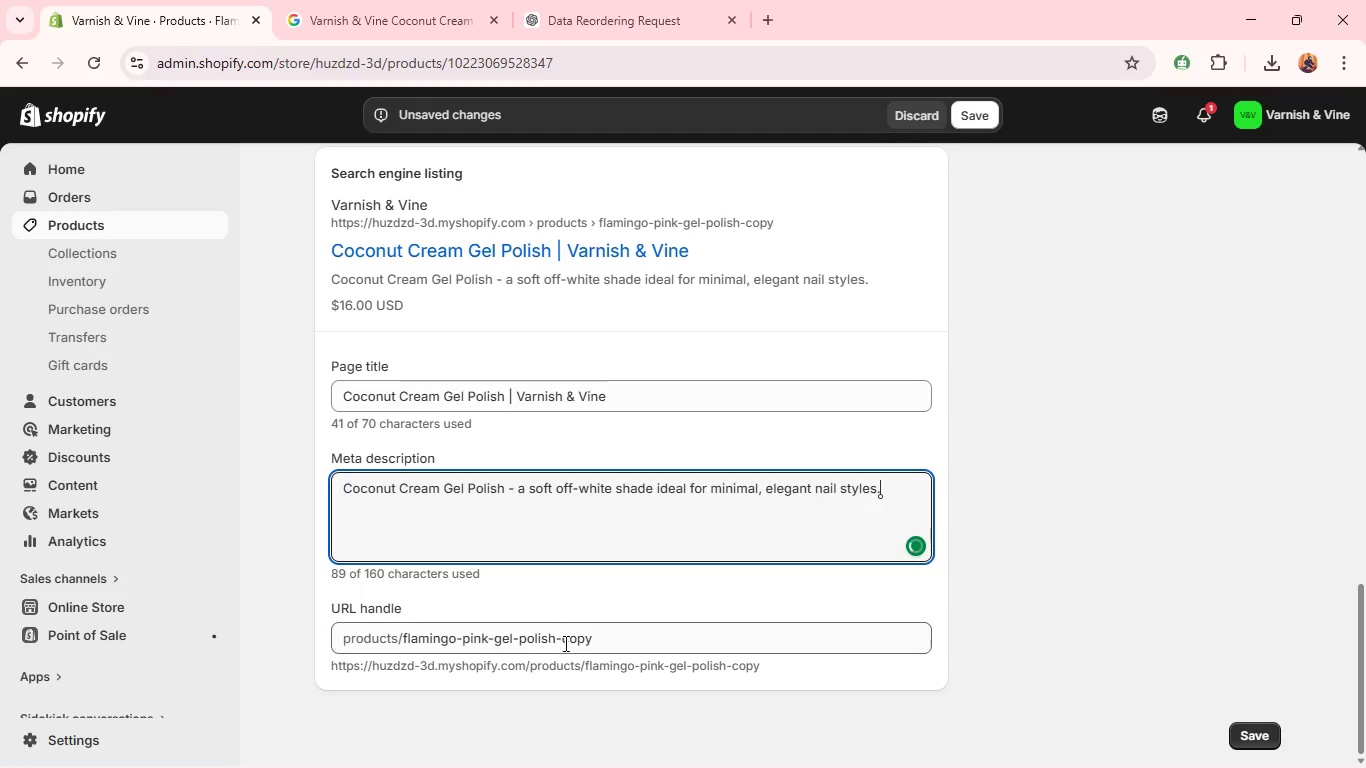 
double_click([563, 644])
 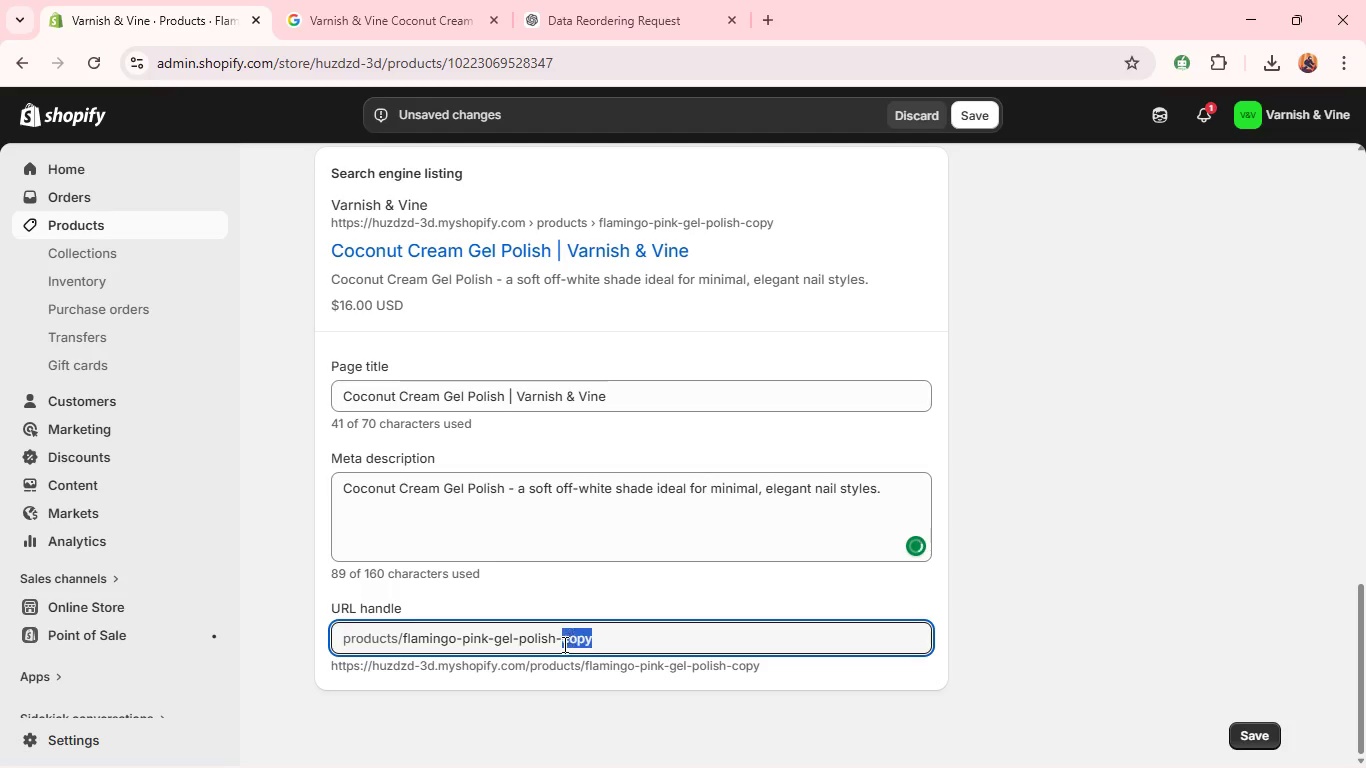 
triple_click([563, 644])
 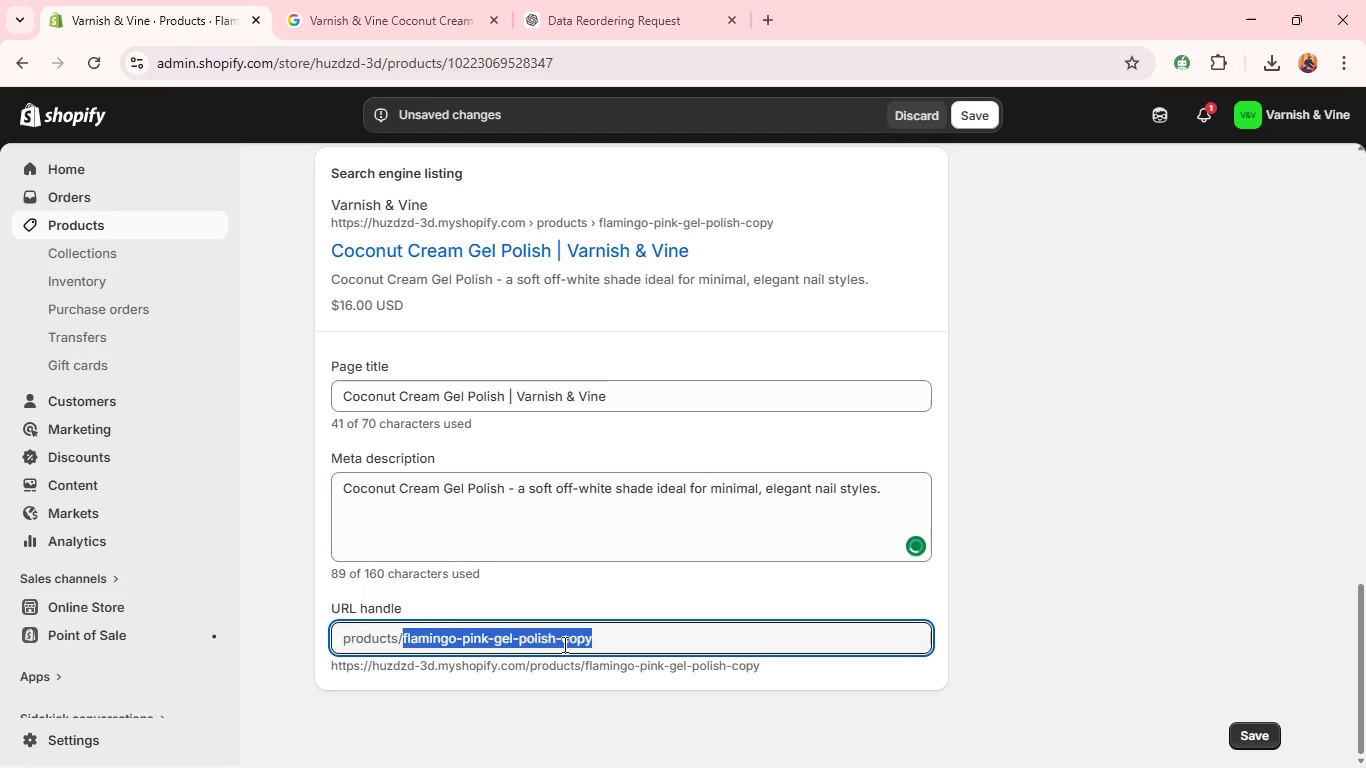 
key(Backspace)
 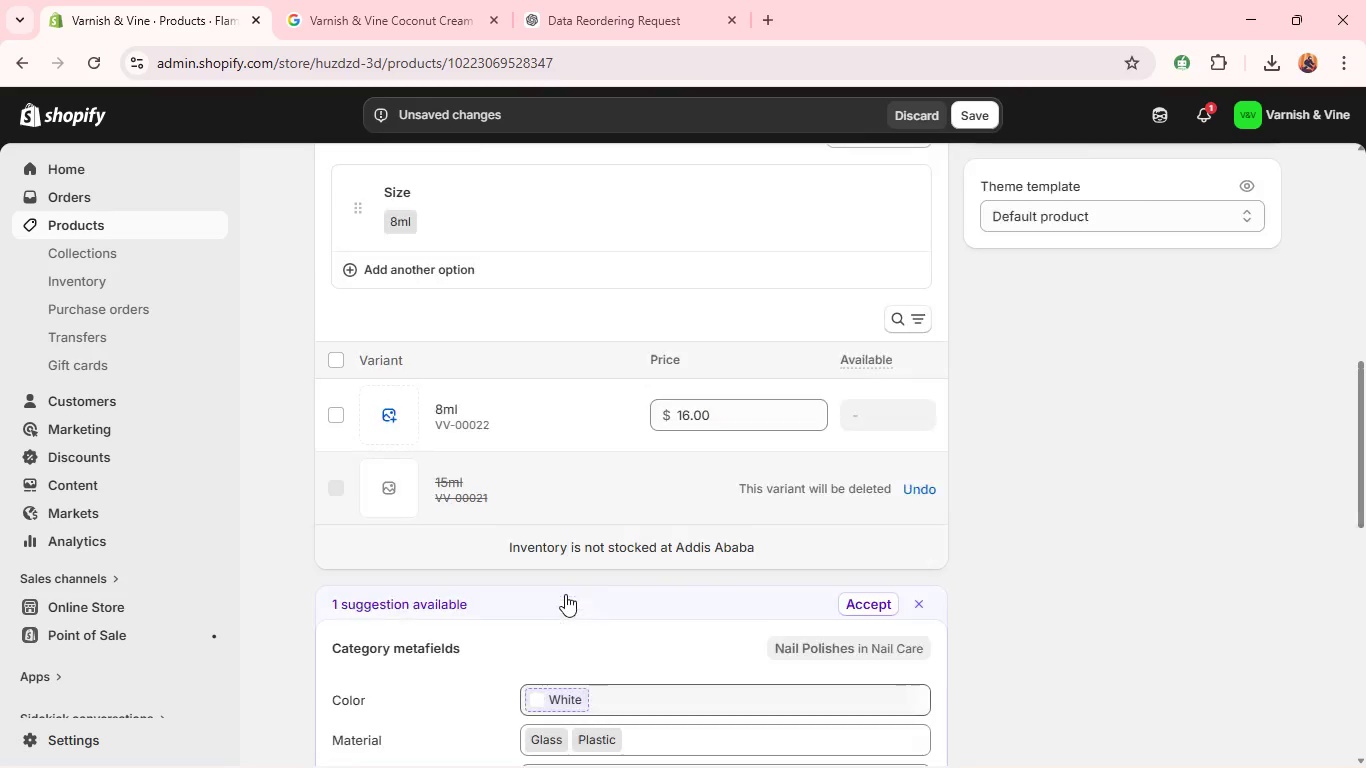 
wait(11.94)
 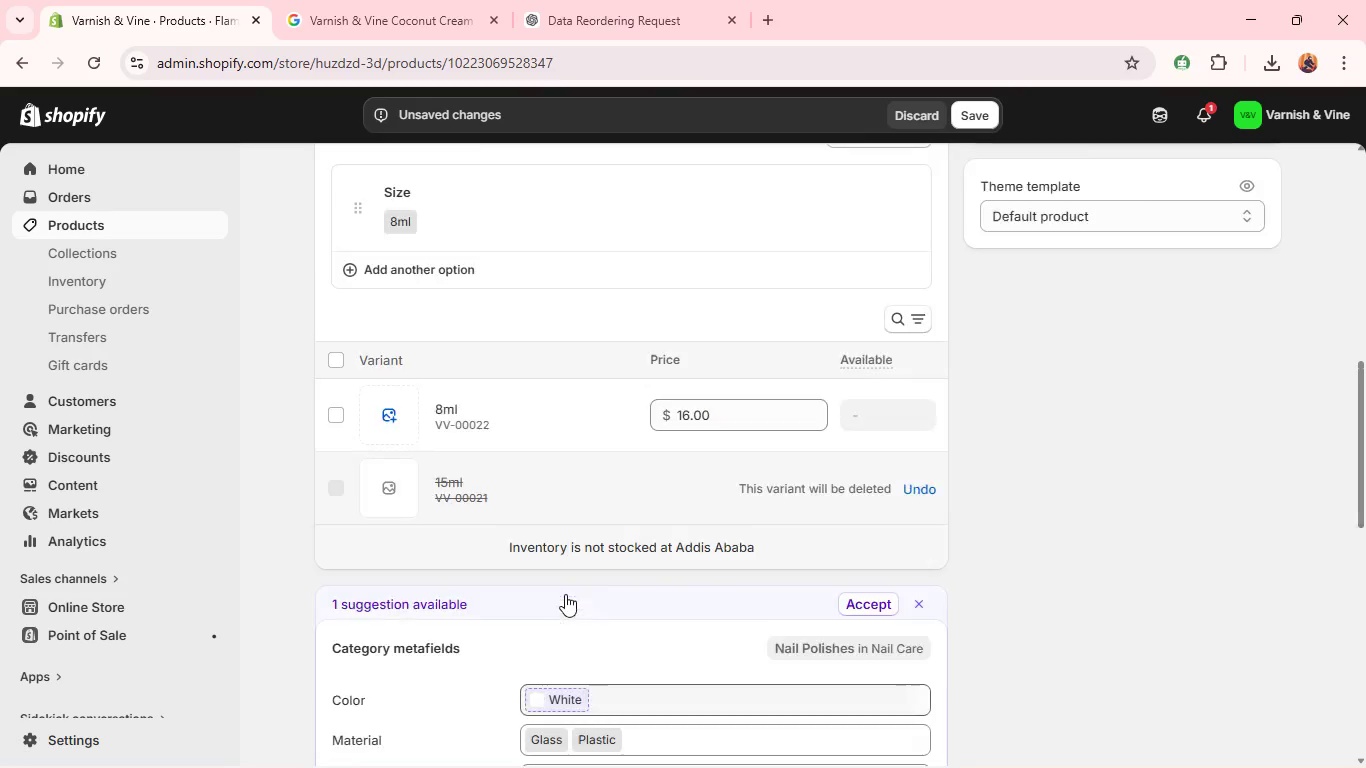 
left_click([1189, 359])
 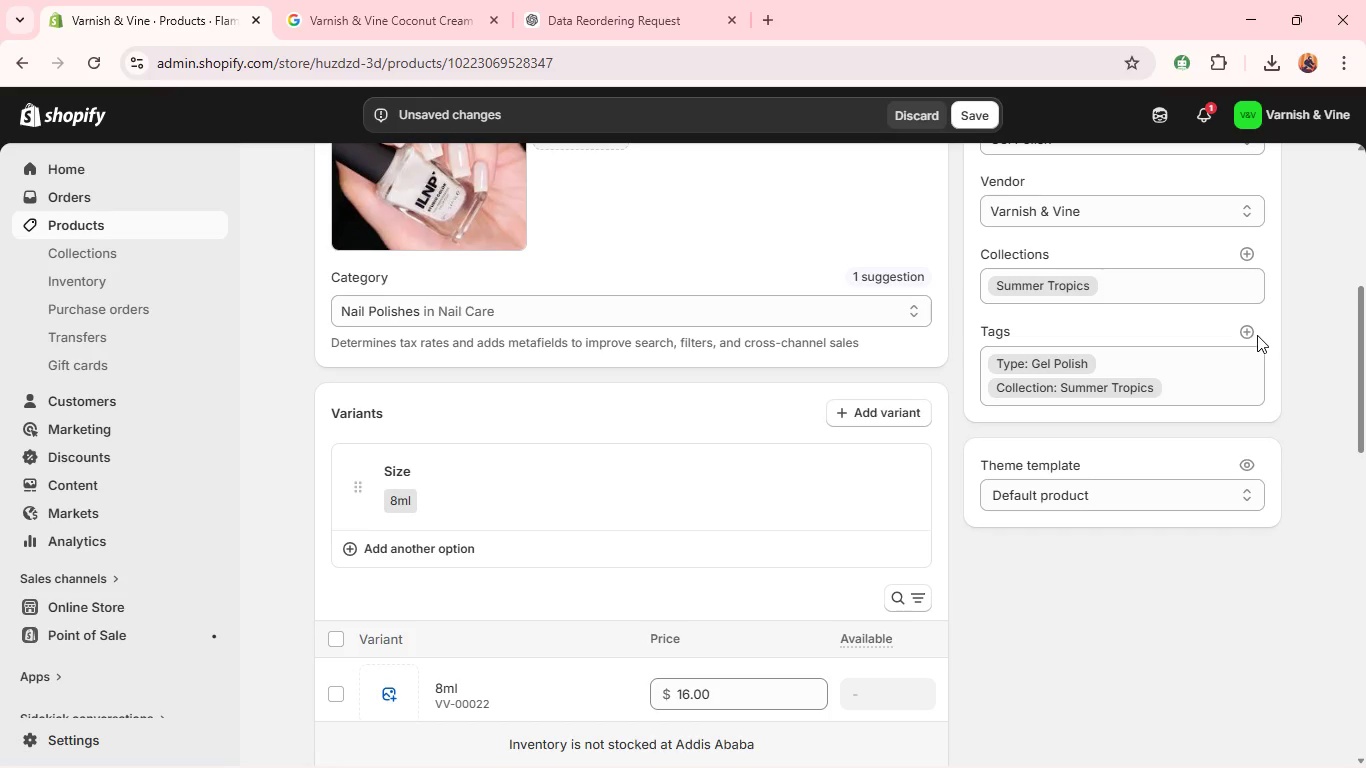 
left_click([1248, 333])
 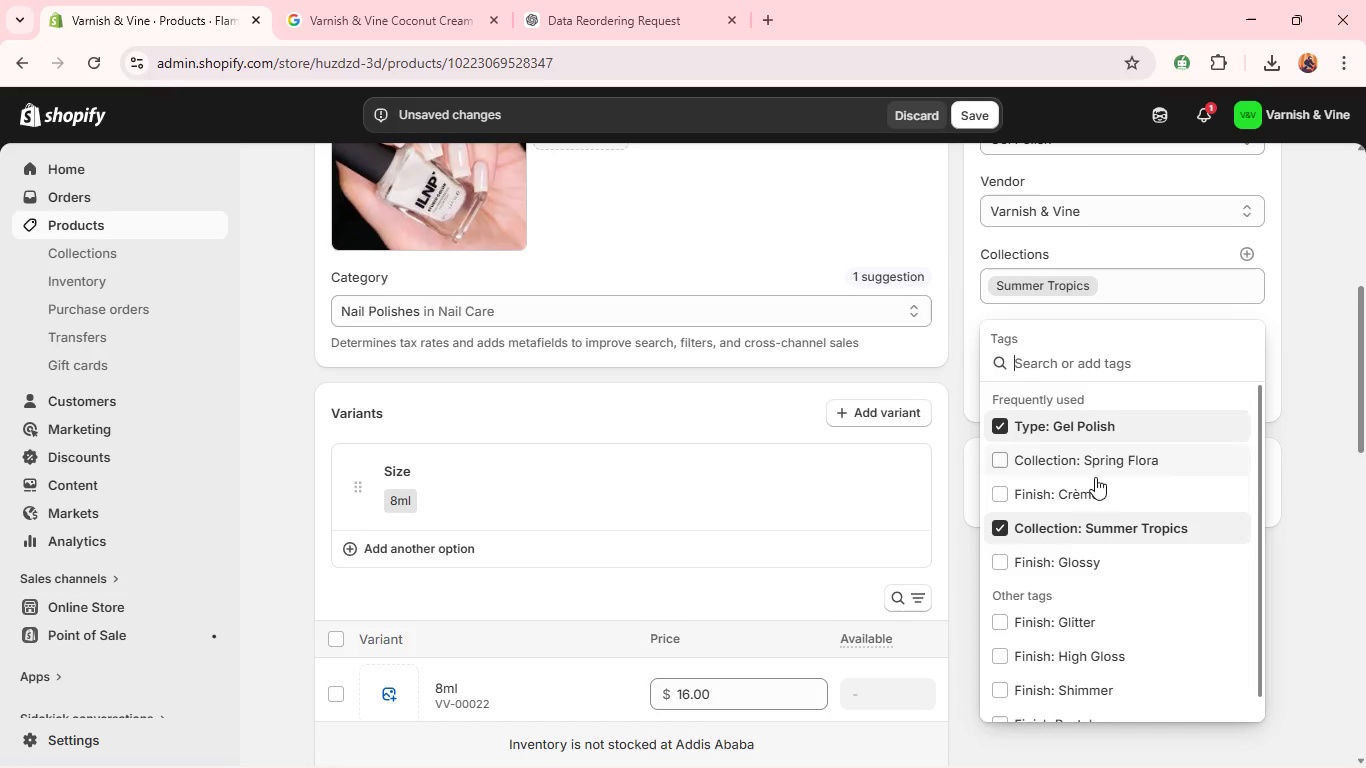 
left_click([1086, 492])
 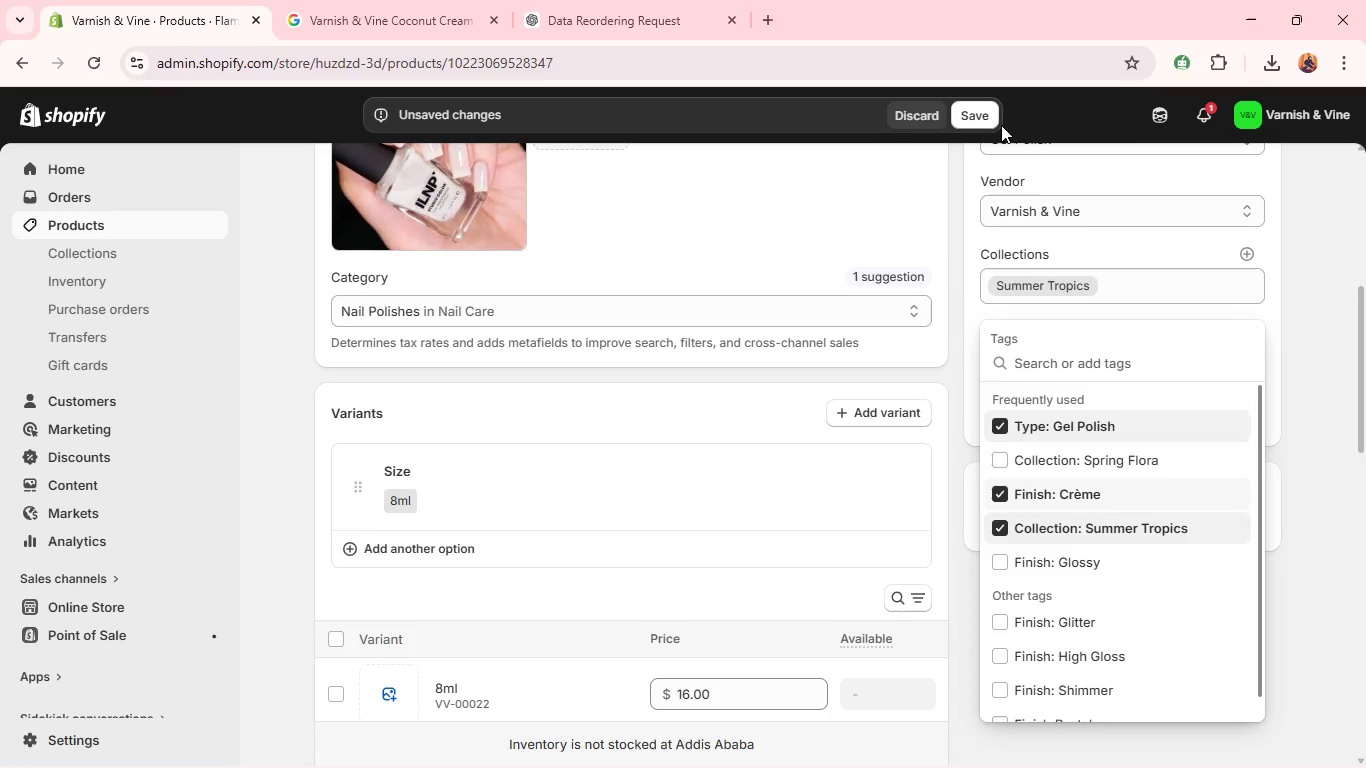 
left_click([979, 121])
 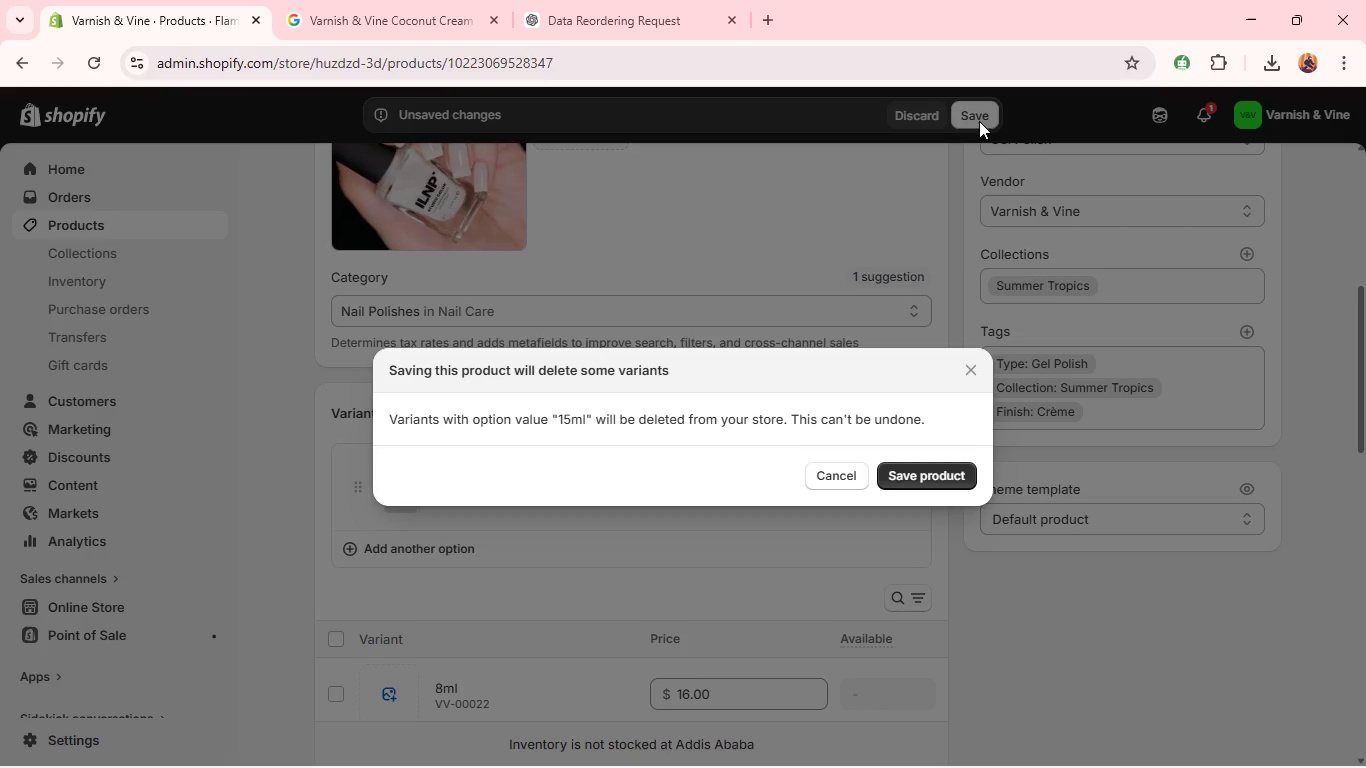 
wait(7.67)
 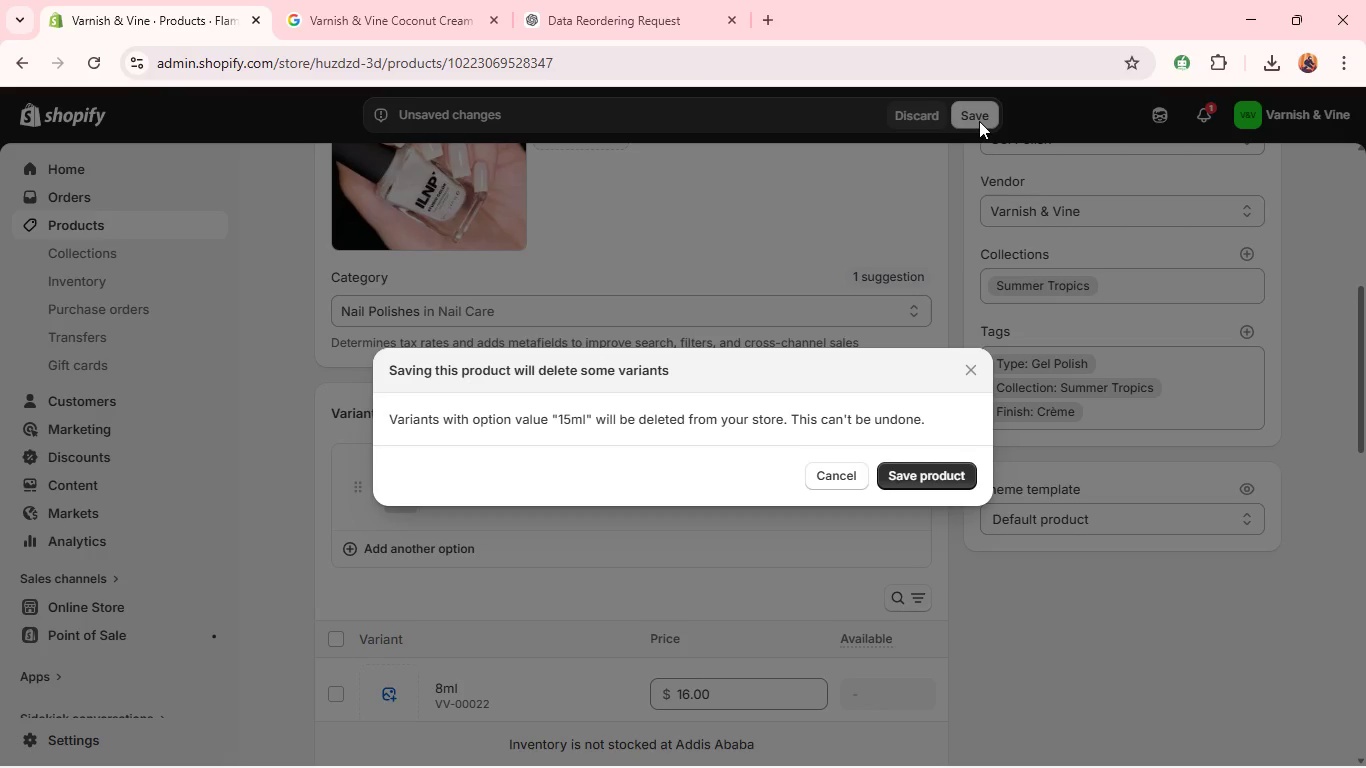 
left_click([910, 477])
 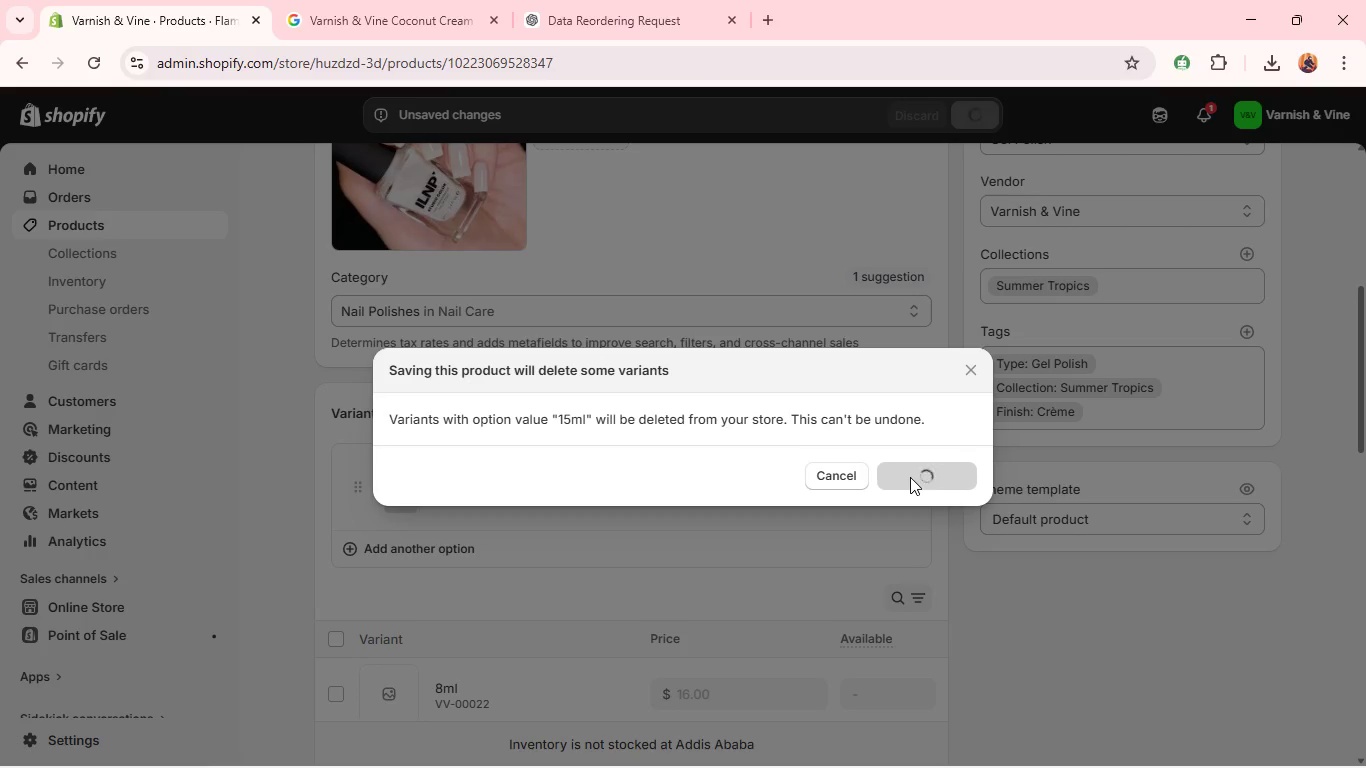 
mouse_move([869, 325])
 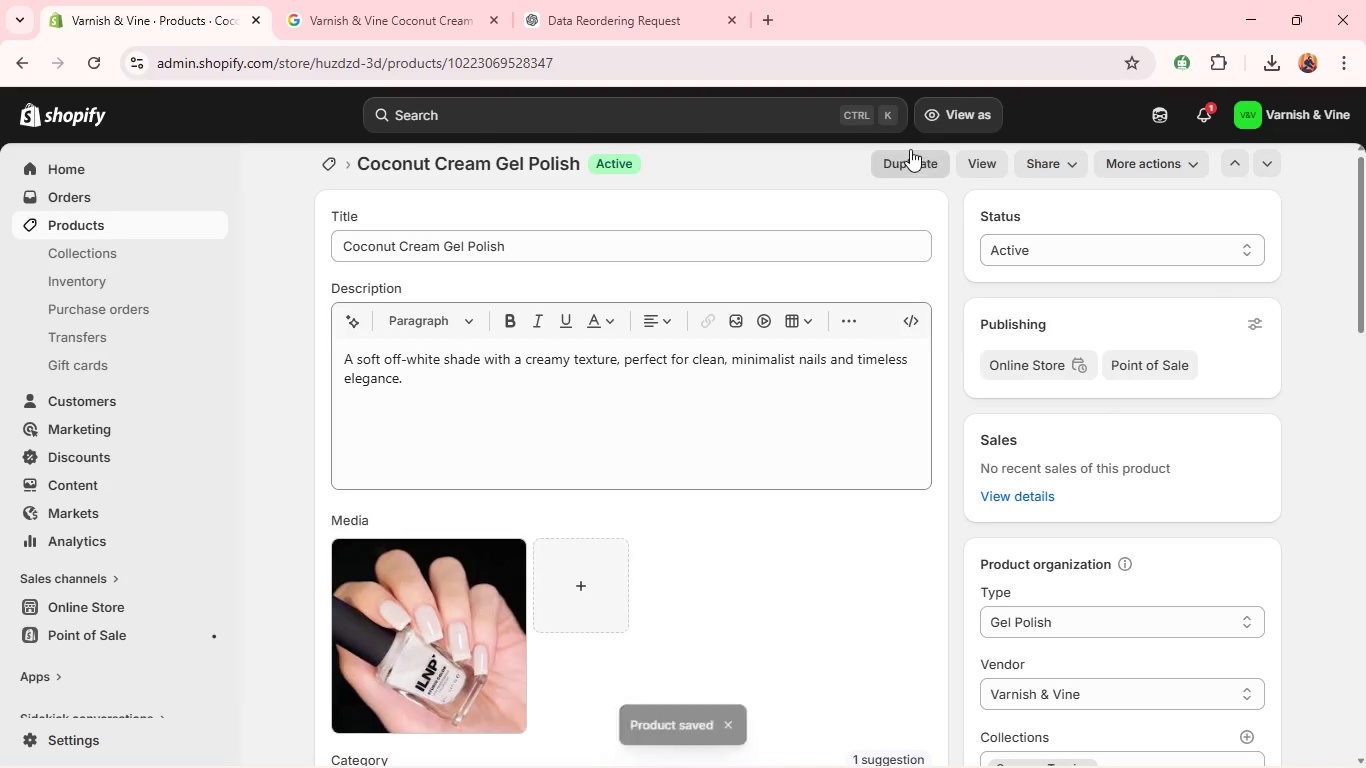 
left_click([910, 159])
 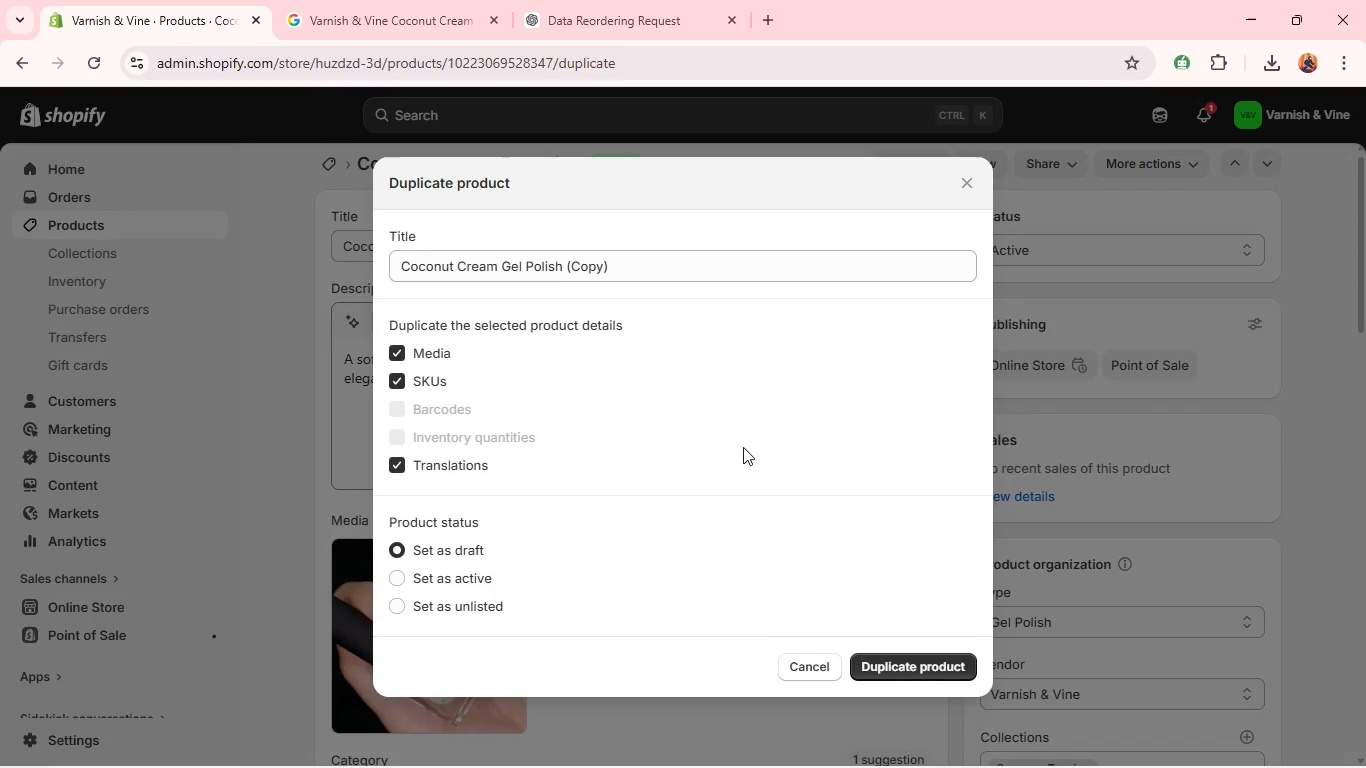 
left_click([897, 653])
 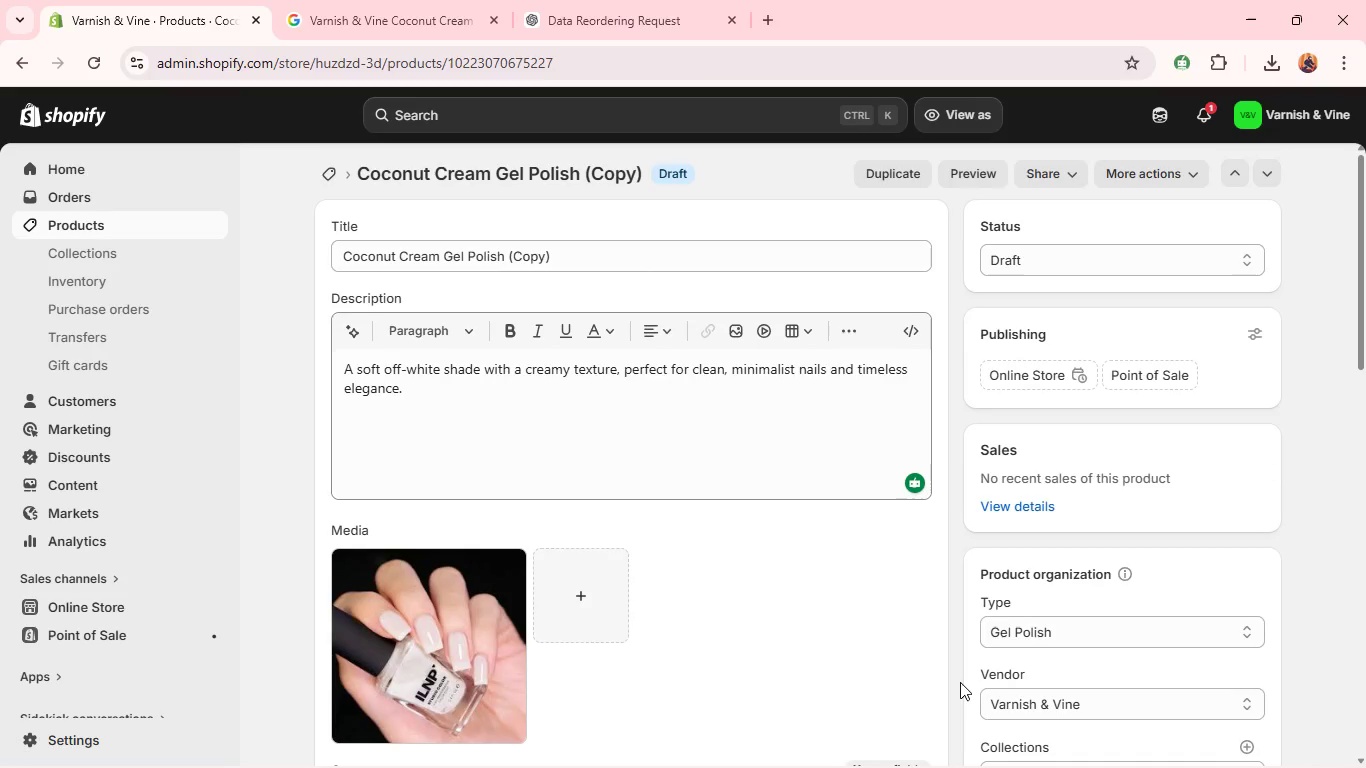 
wait(13.48)
 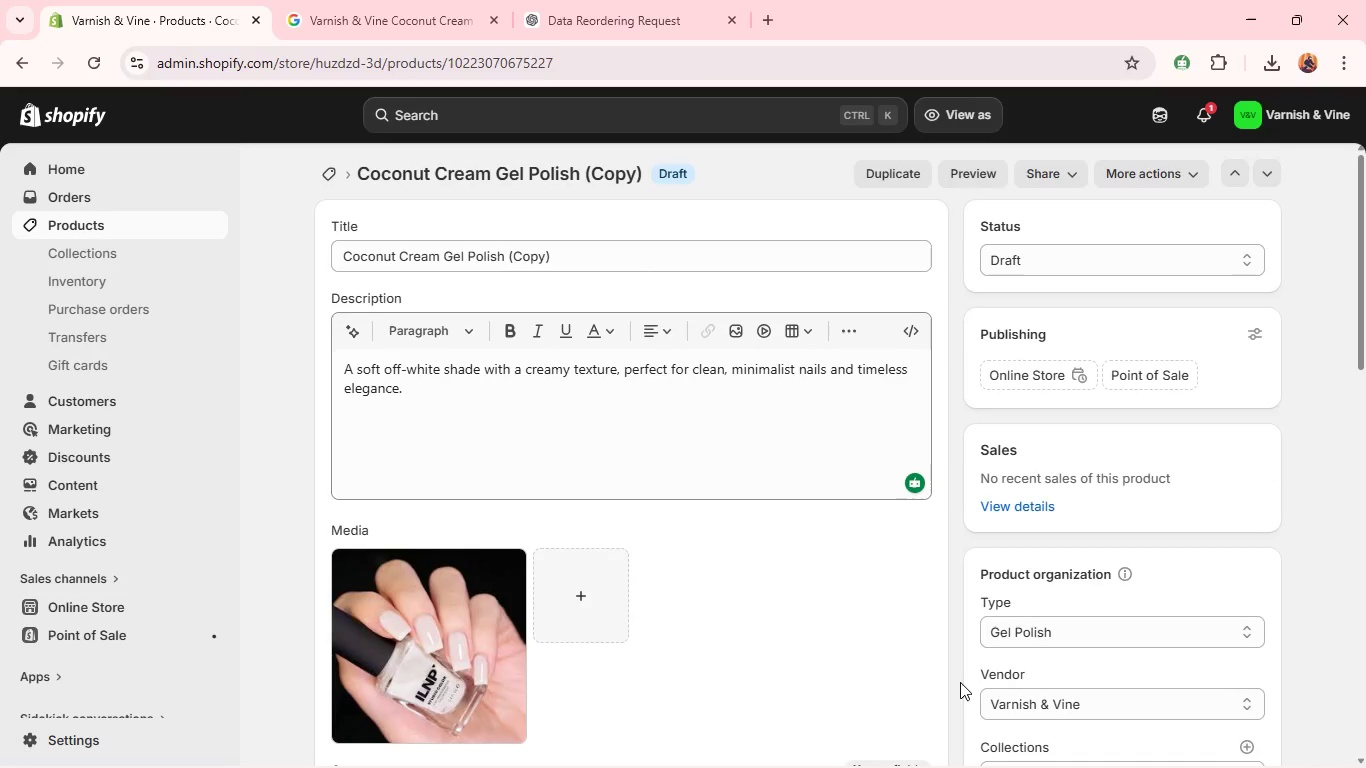 
double_click([463, 252])
 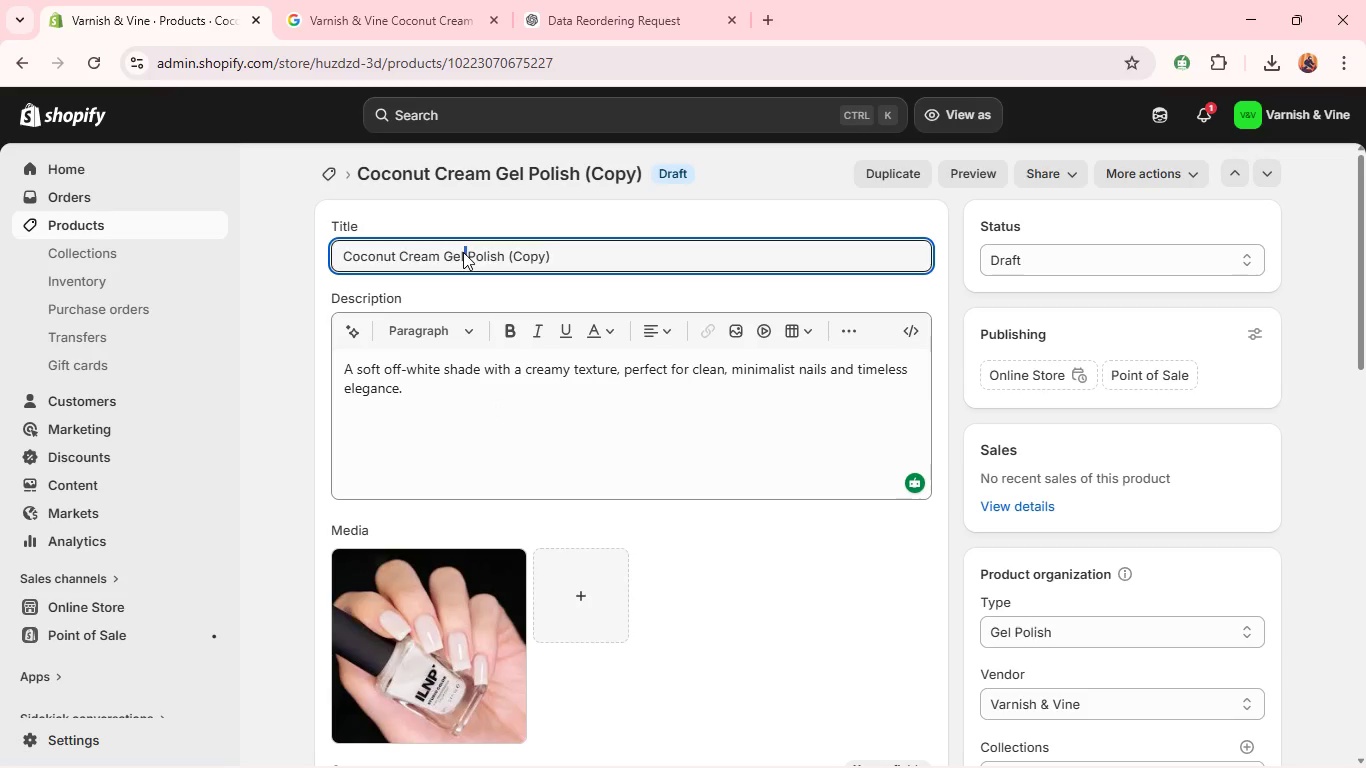 
triple_click([463, 252])
 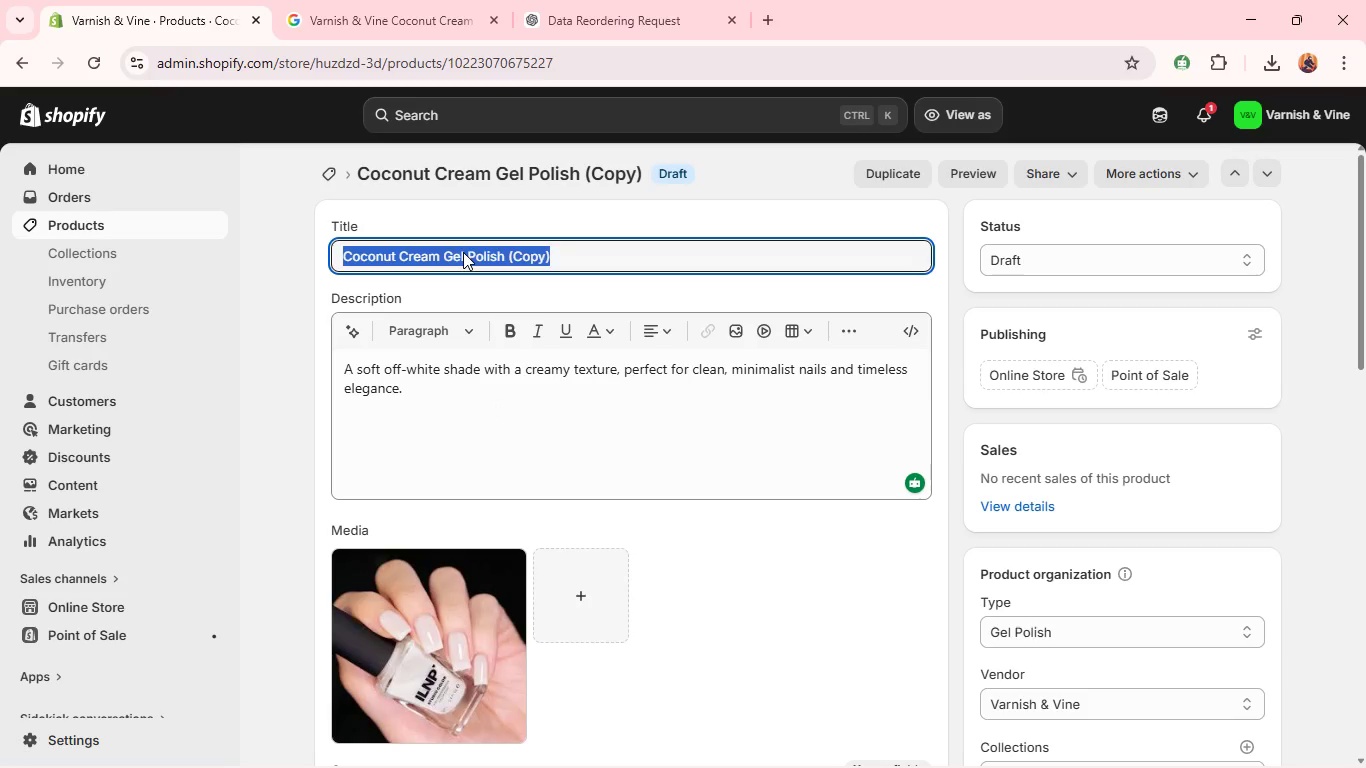 
key(Backspace)
 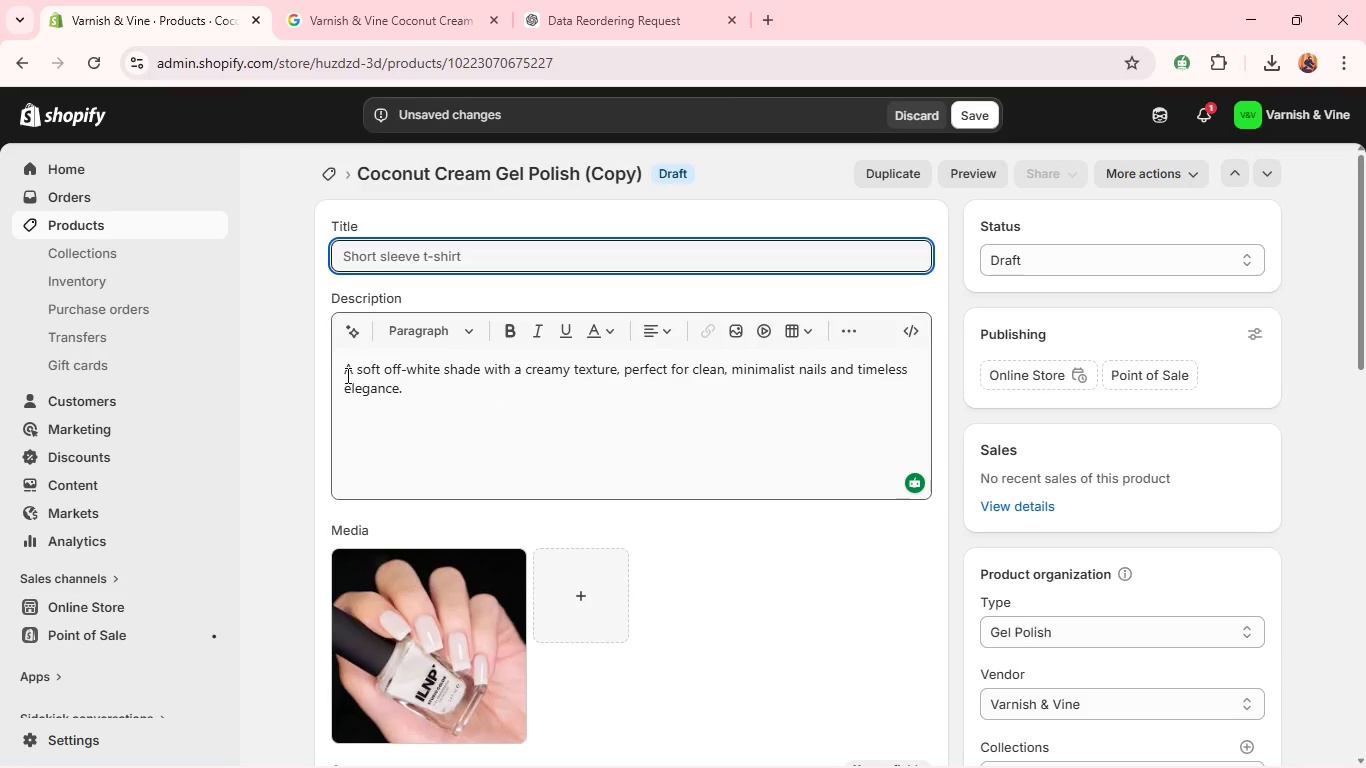 
double_click([346, 375])
 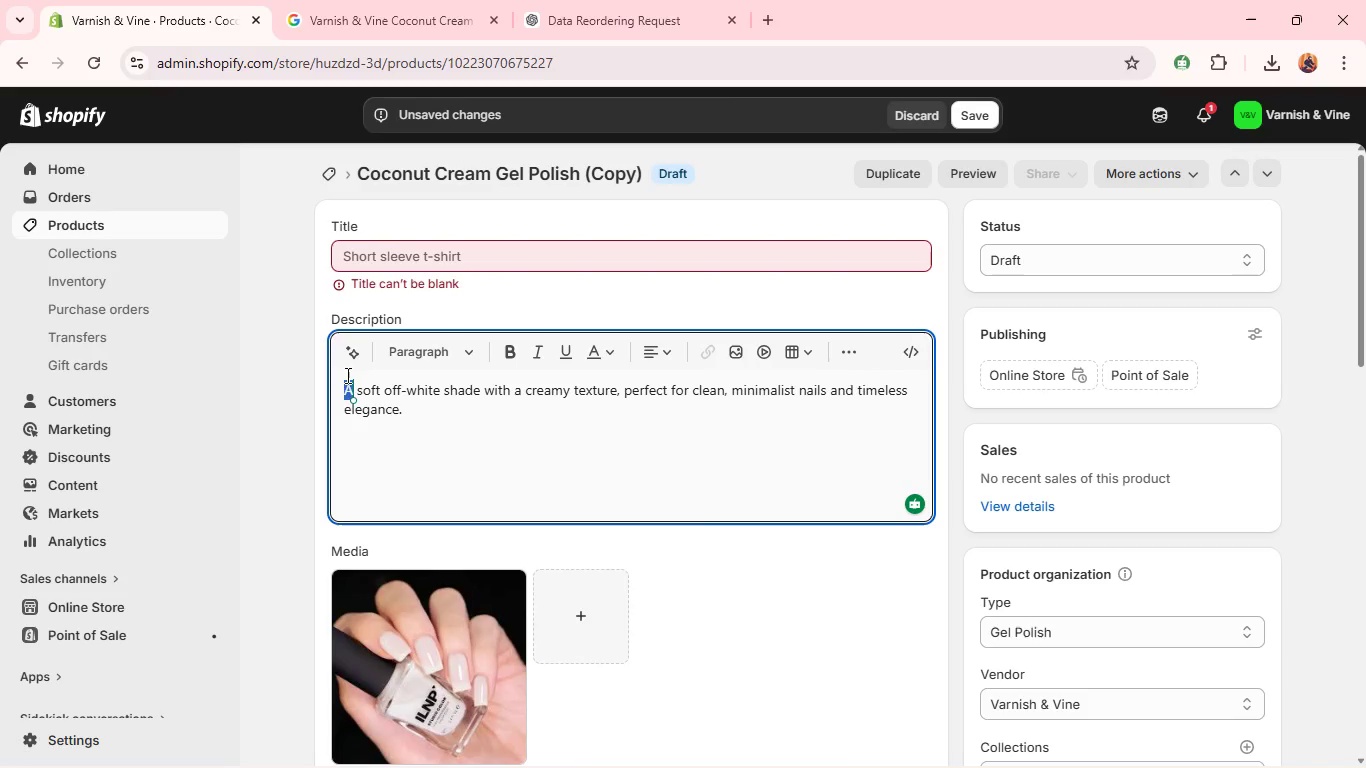 
triple_click([346, 375])
 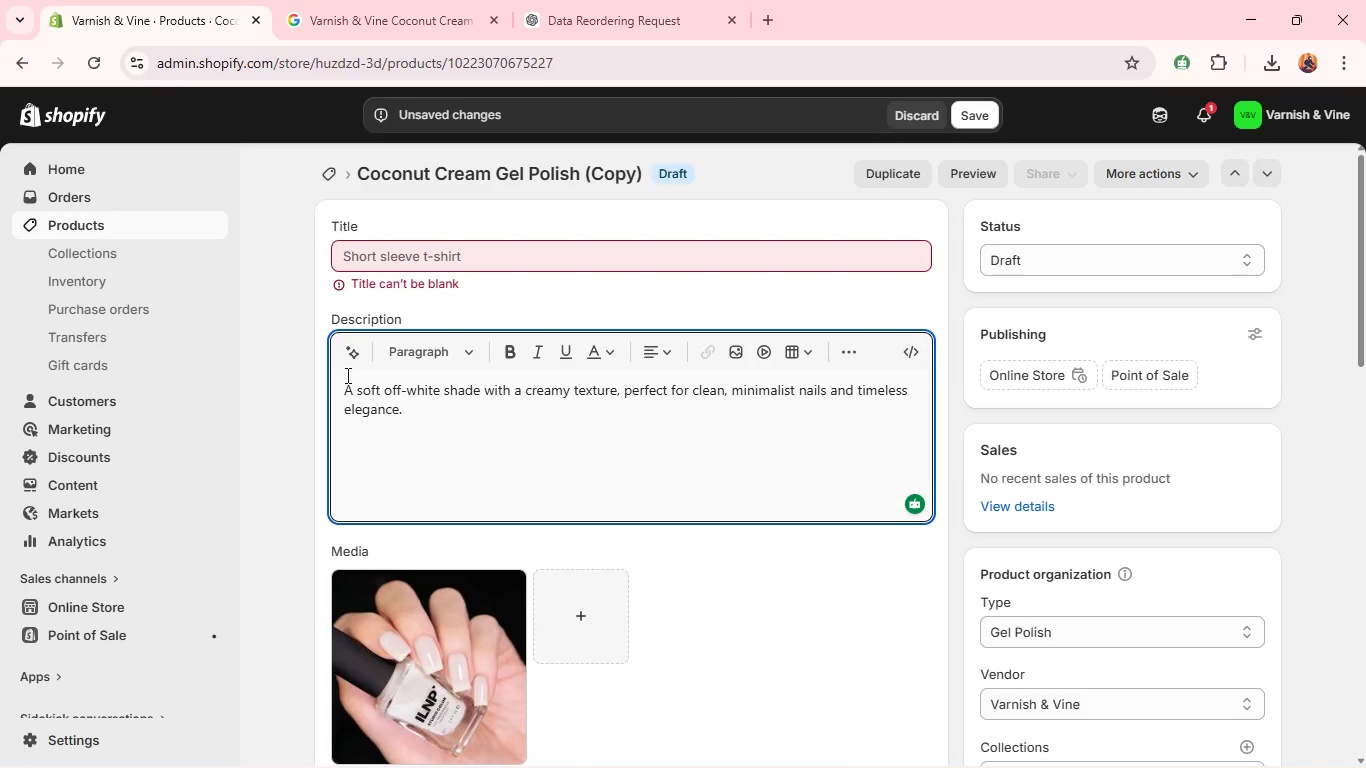 
key(Control+A)
 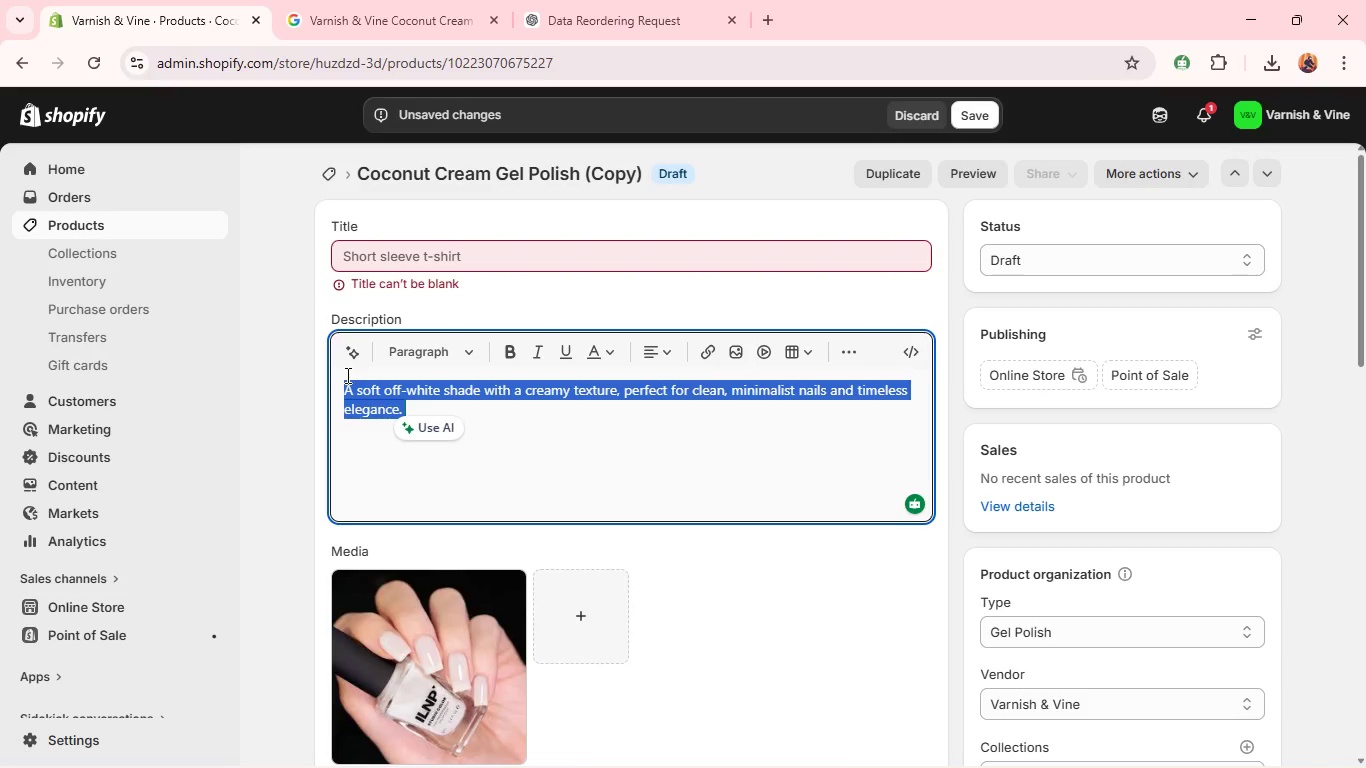 
key(Backspace)
 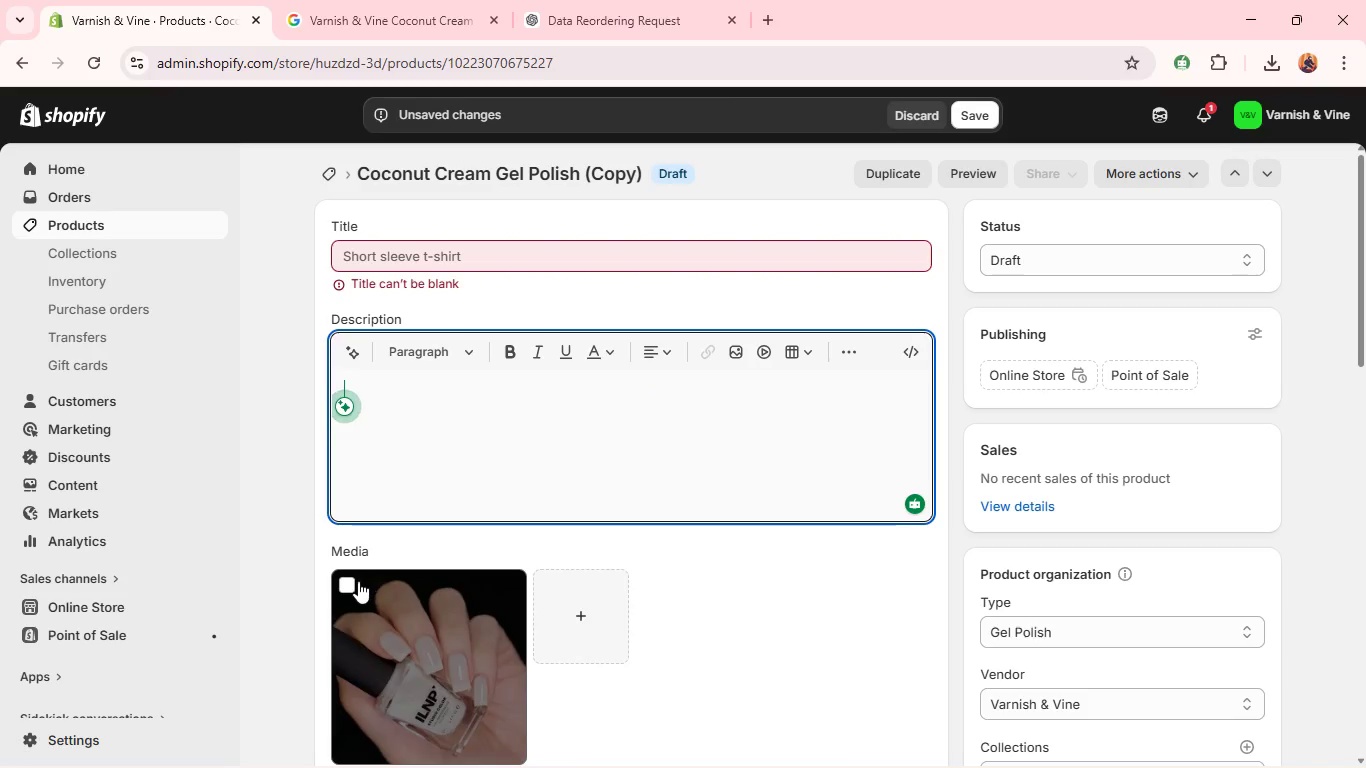 
left_click([351, 583])
 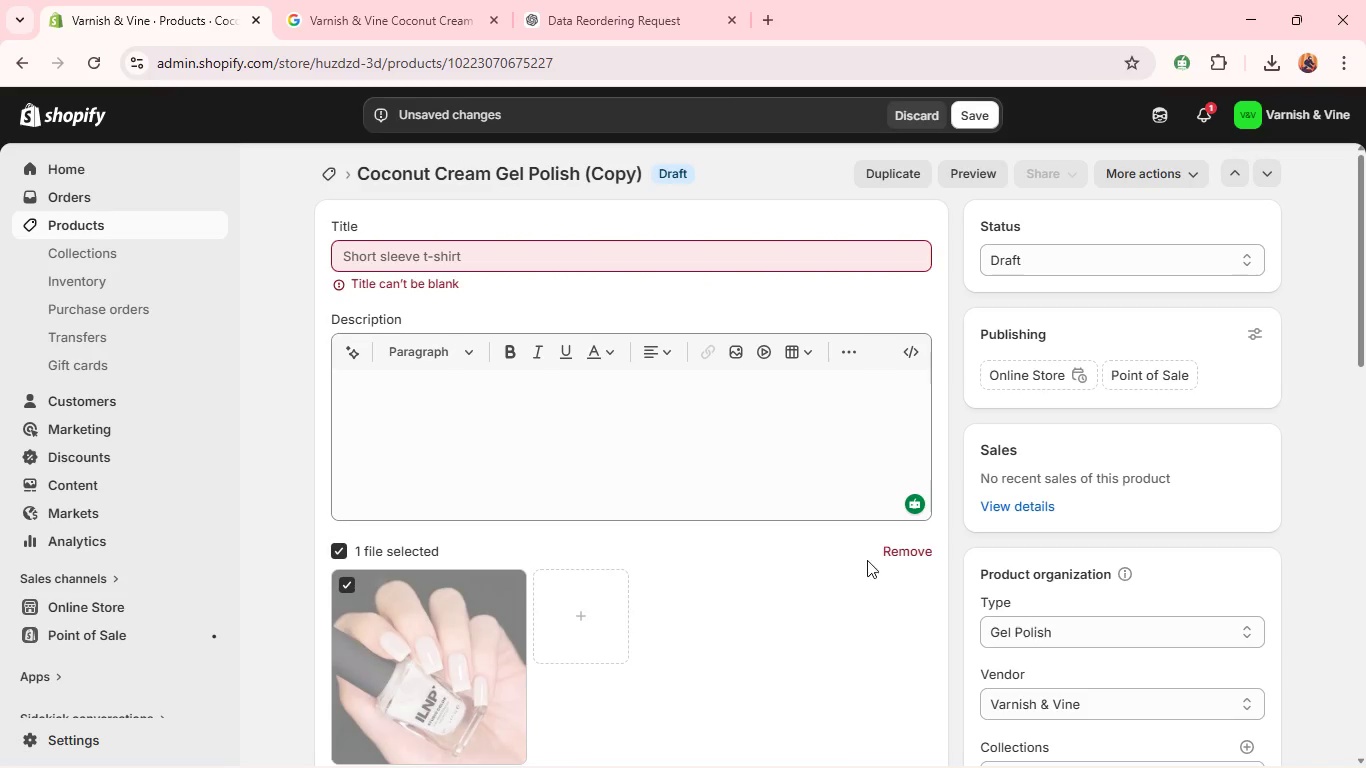 
left_click([876, 561])
 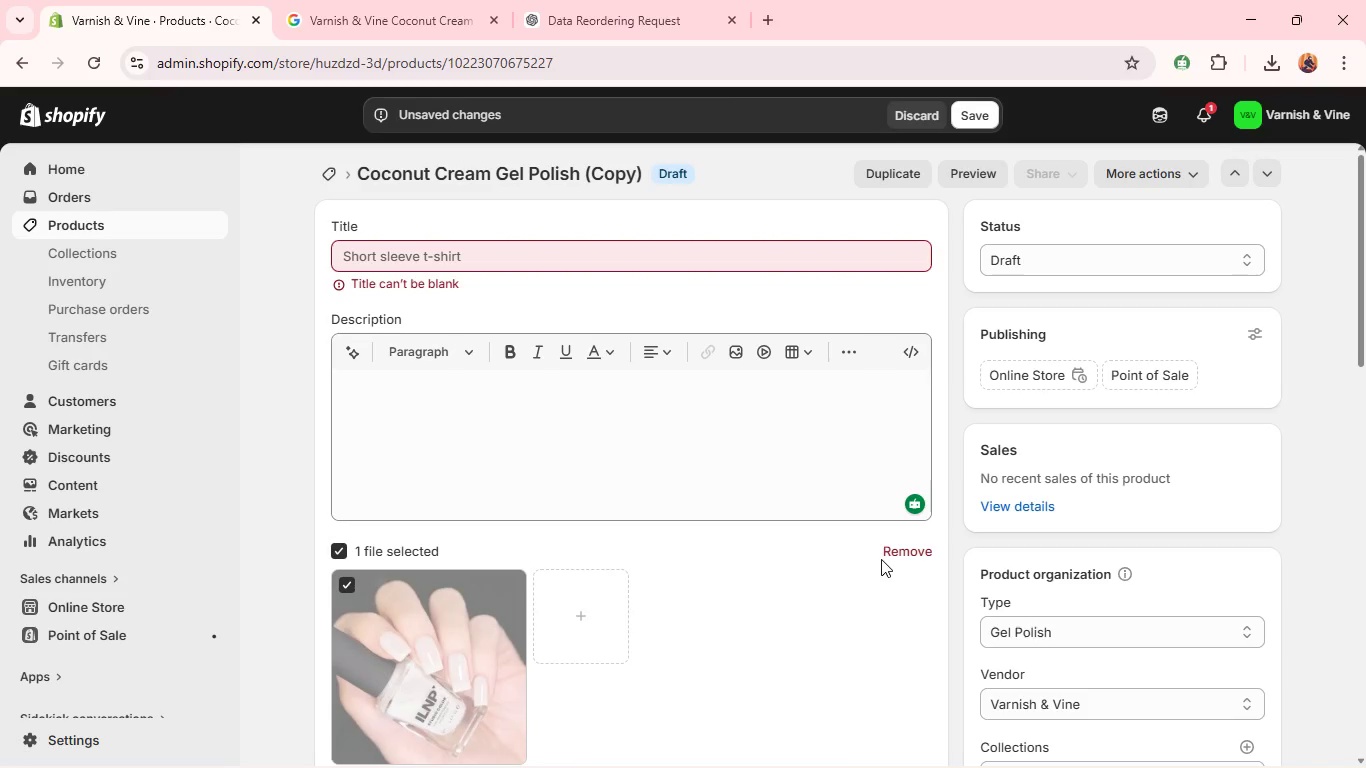 
left_click([894, 554])
 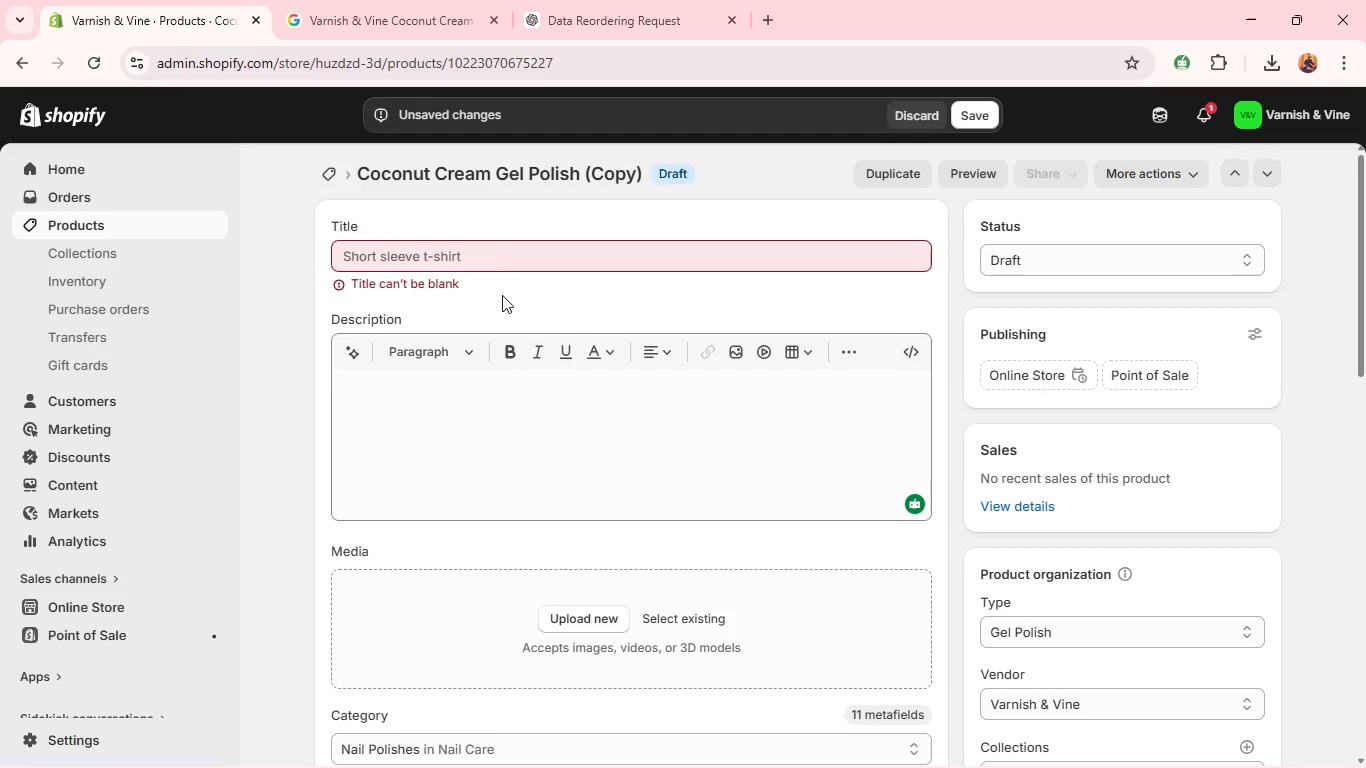 
left_click([482, 250])
 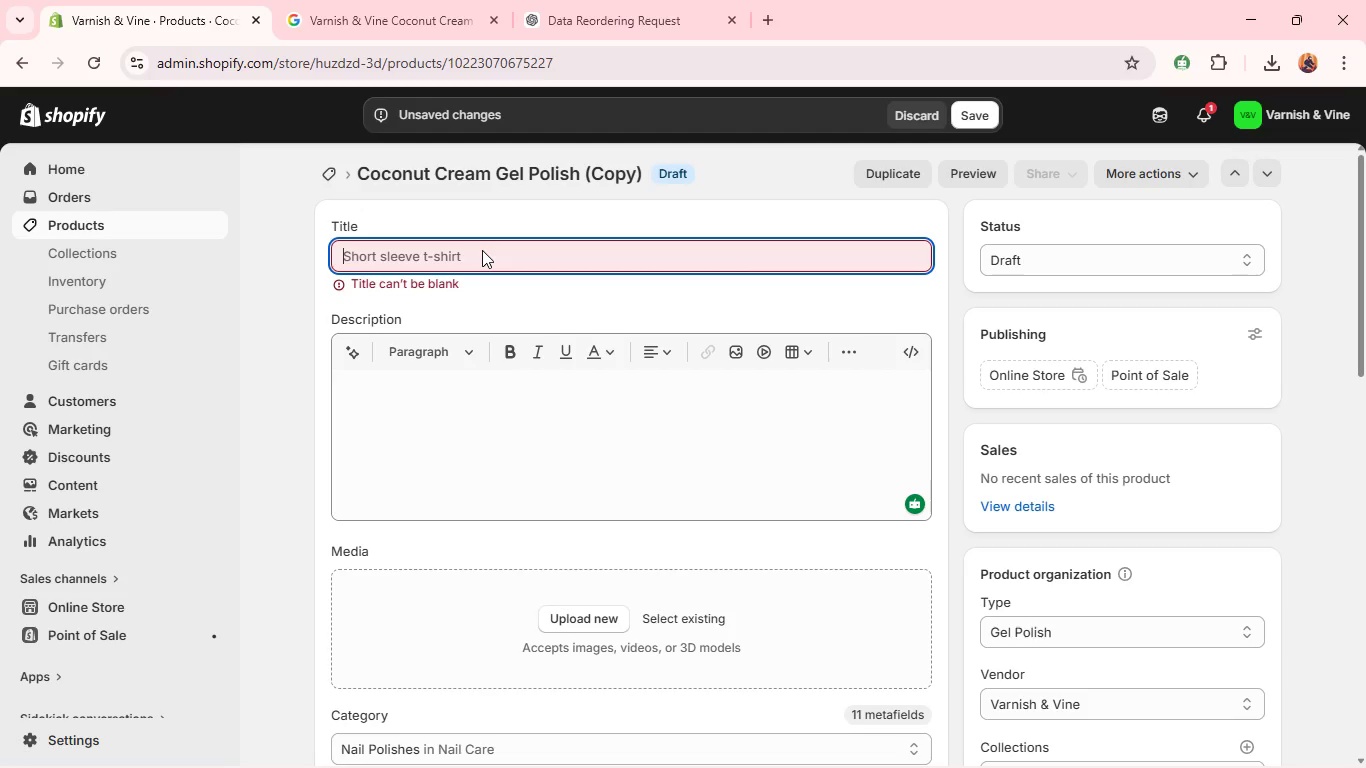 
type(Lagoon Blue Gel Polish )
 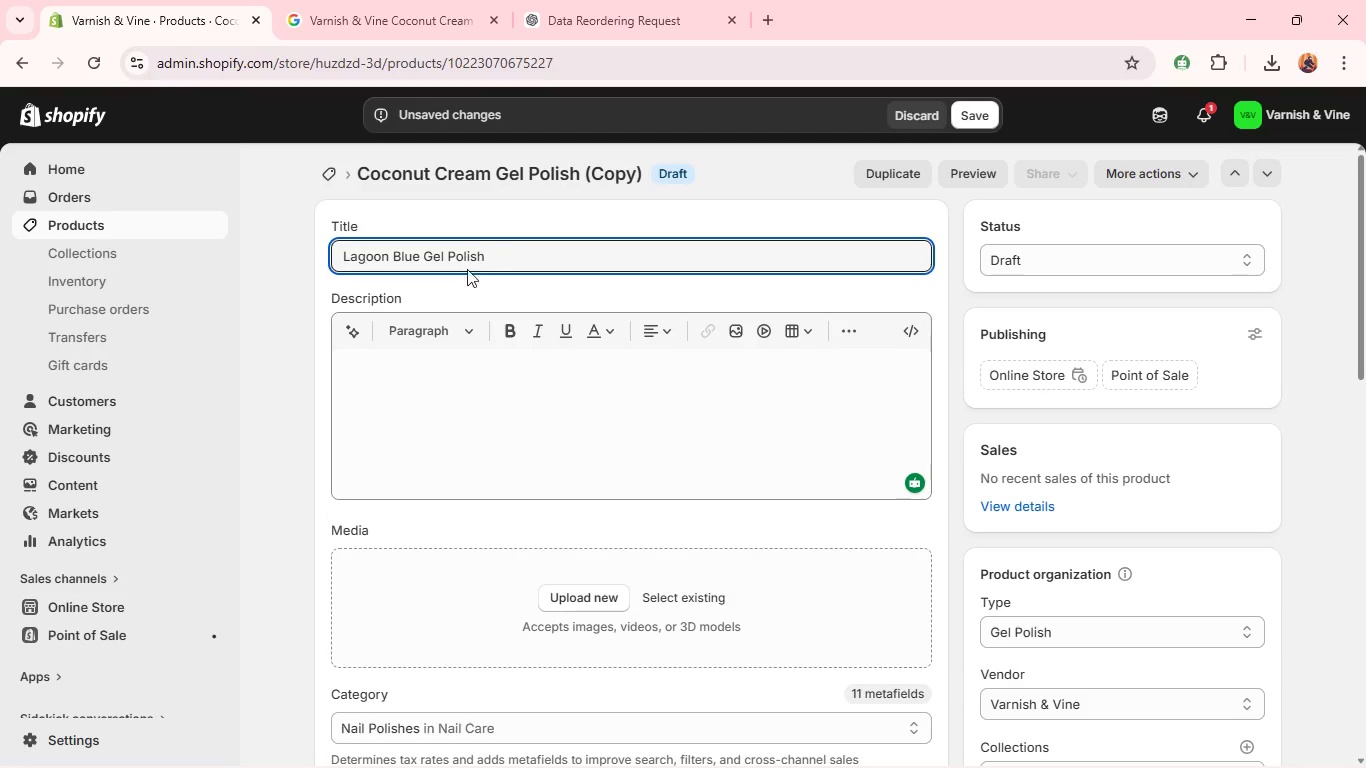 
left_click([414, 394])
 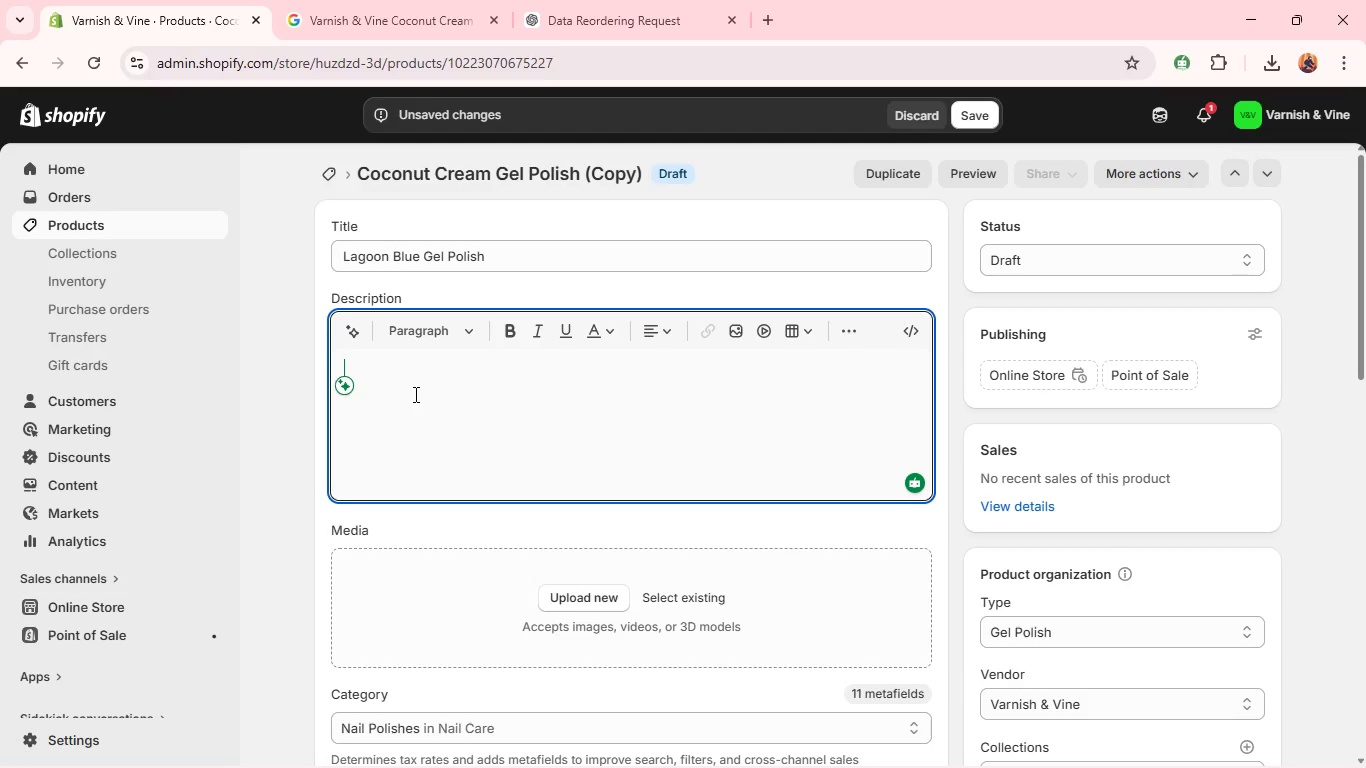 
type(Lag)
 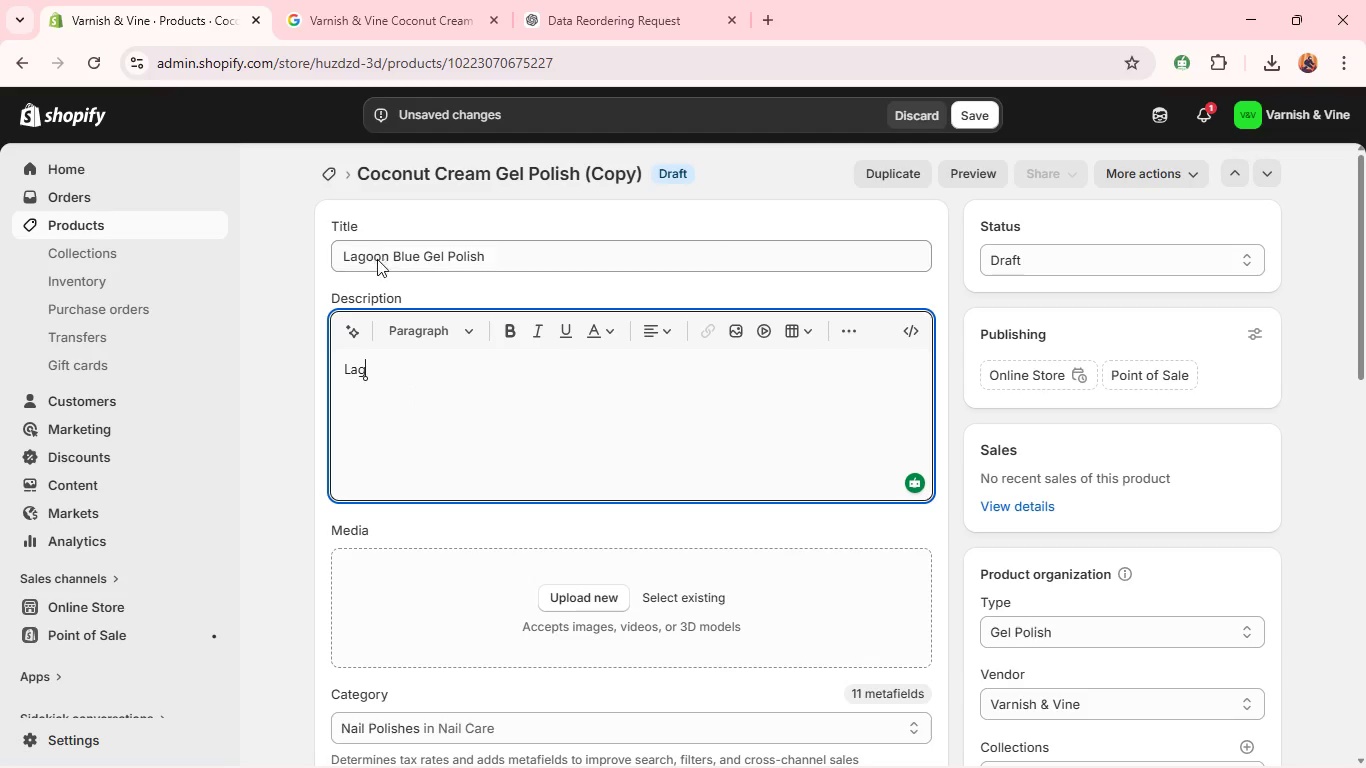 
double_click([377, 261])
 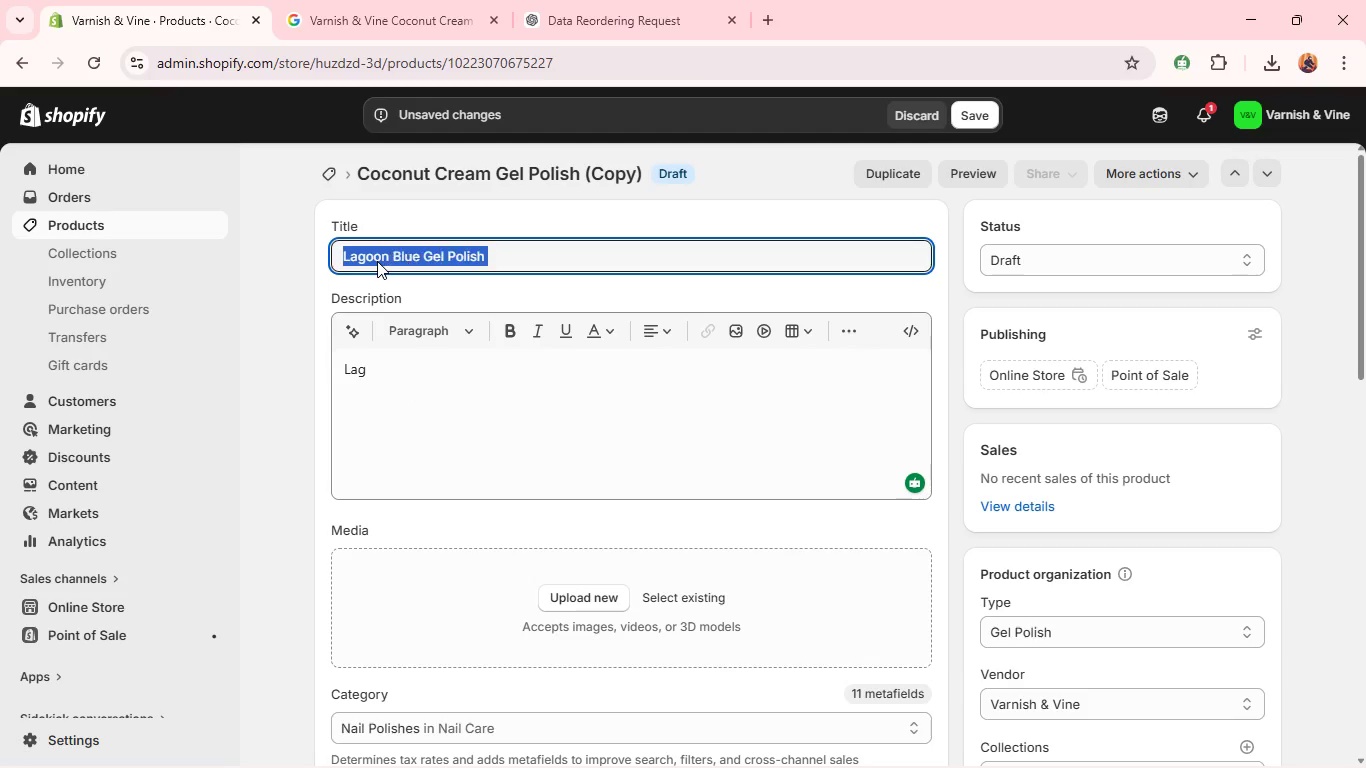 
triple_click([377, 261])
 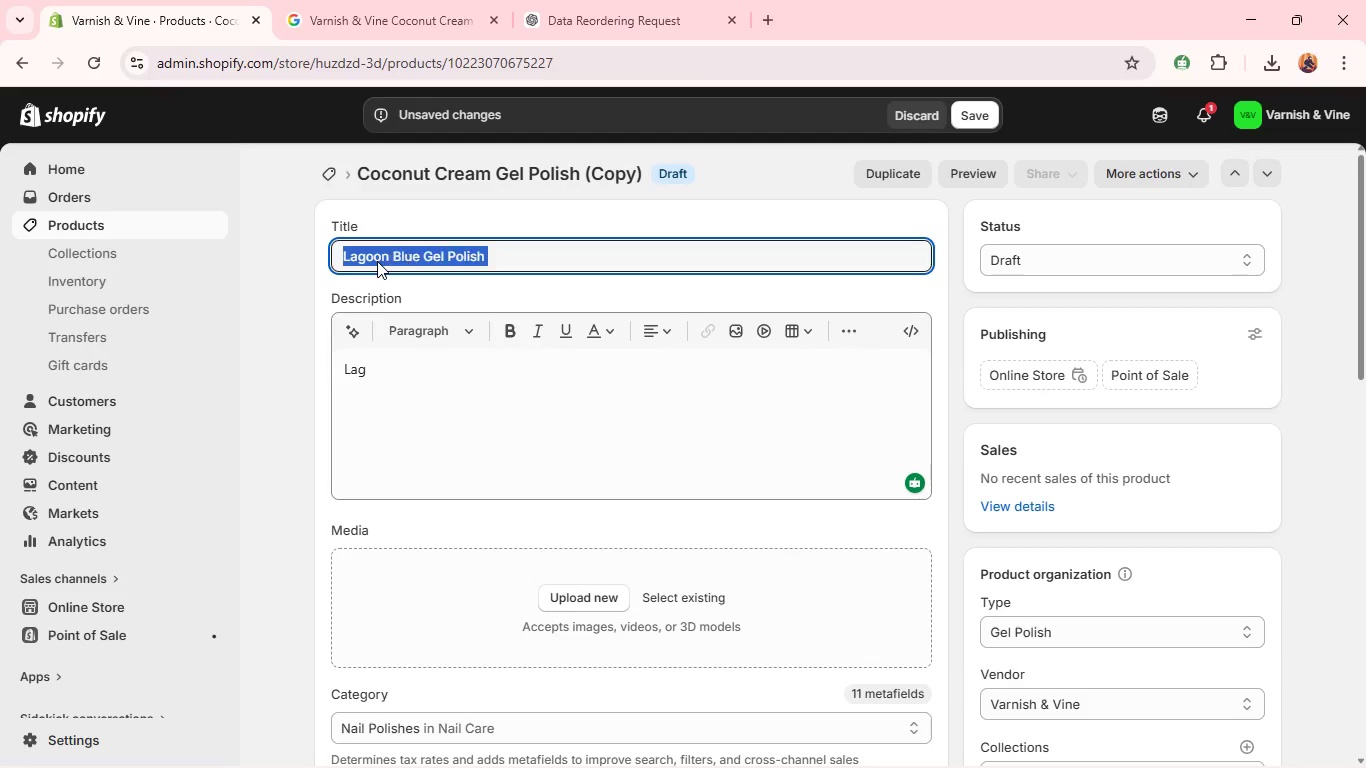 
key(Control+C)
 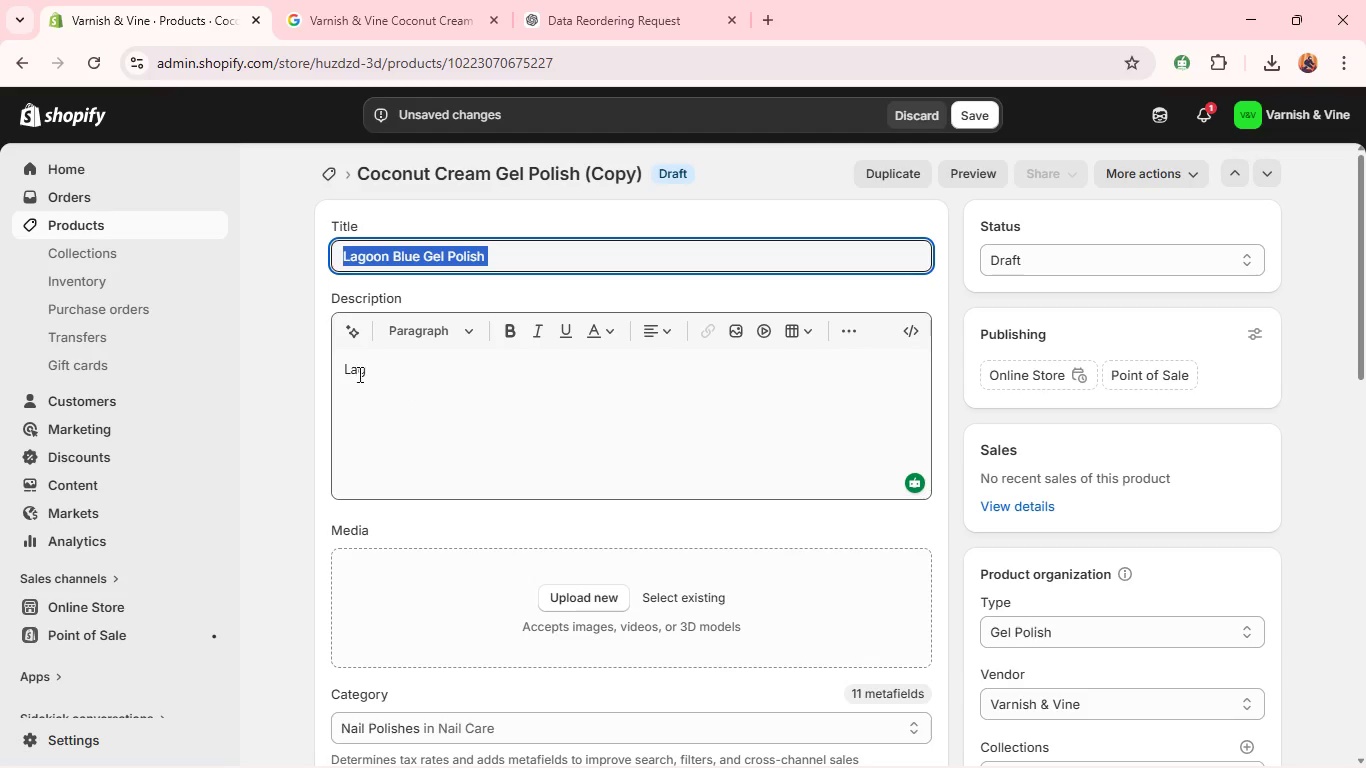 
left_click([358, 374])
 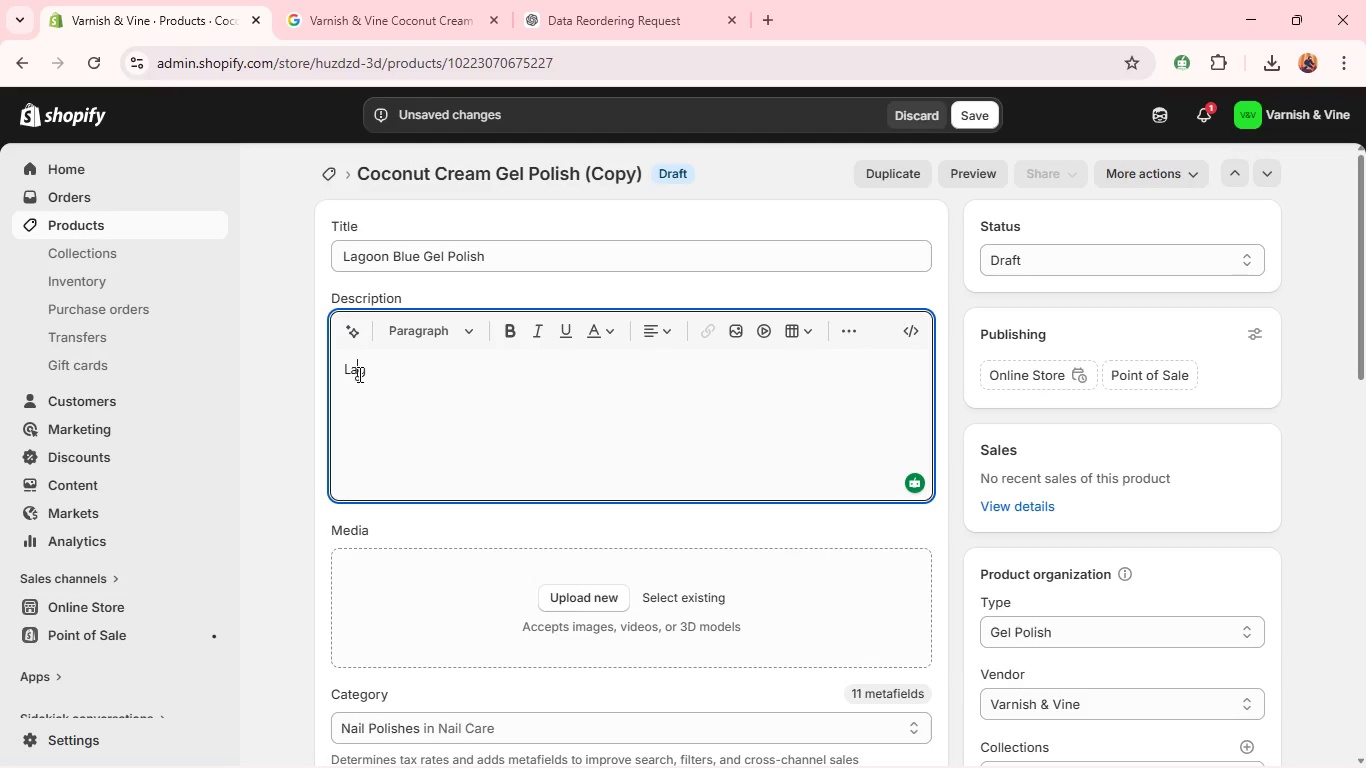 
key(Control+A)
 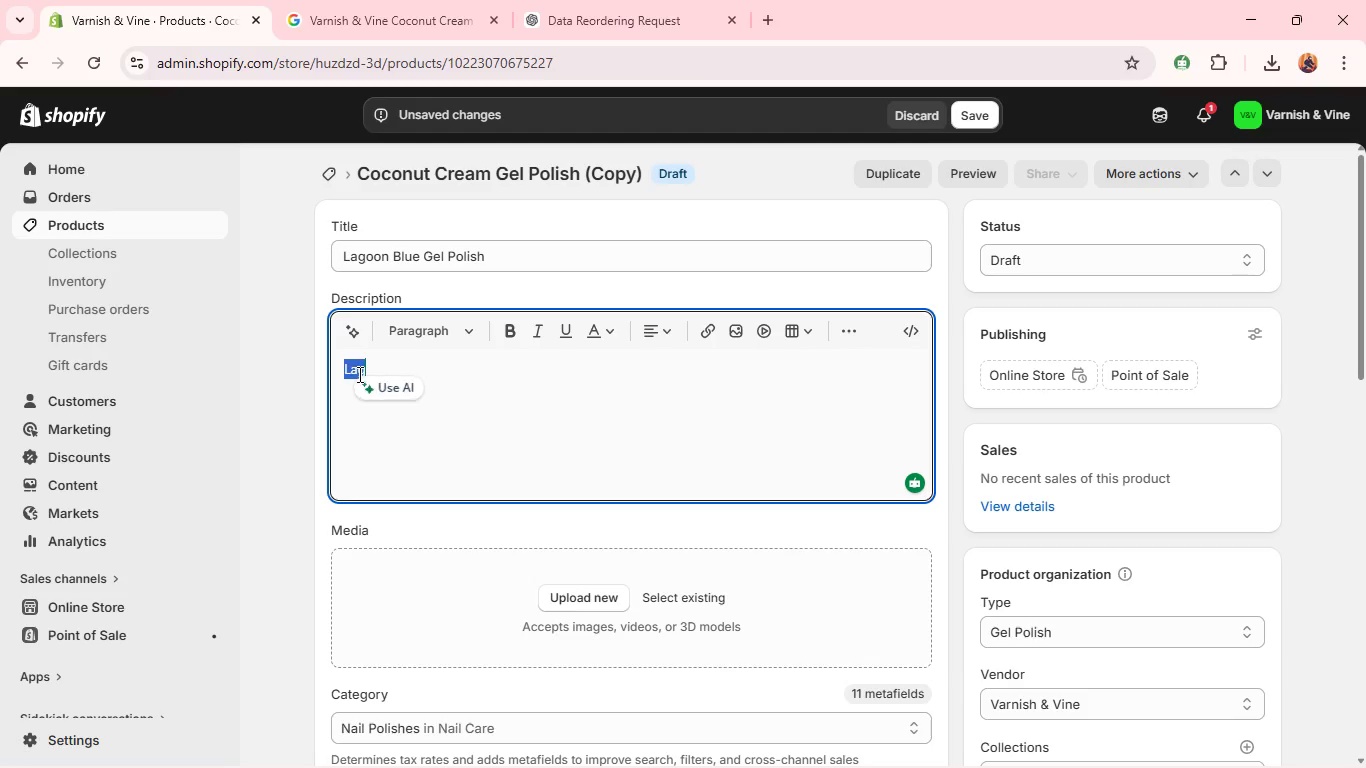 
key(Control+V)
 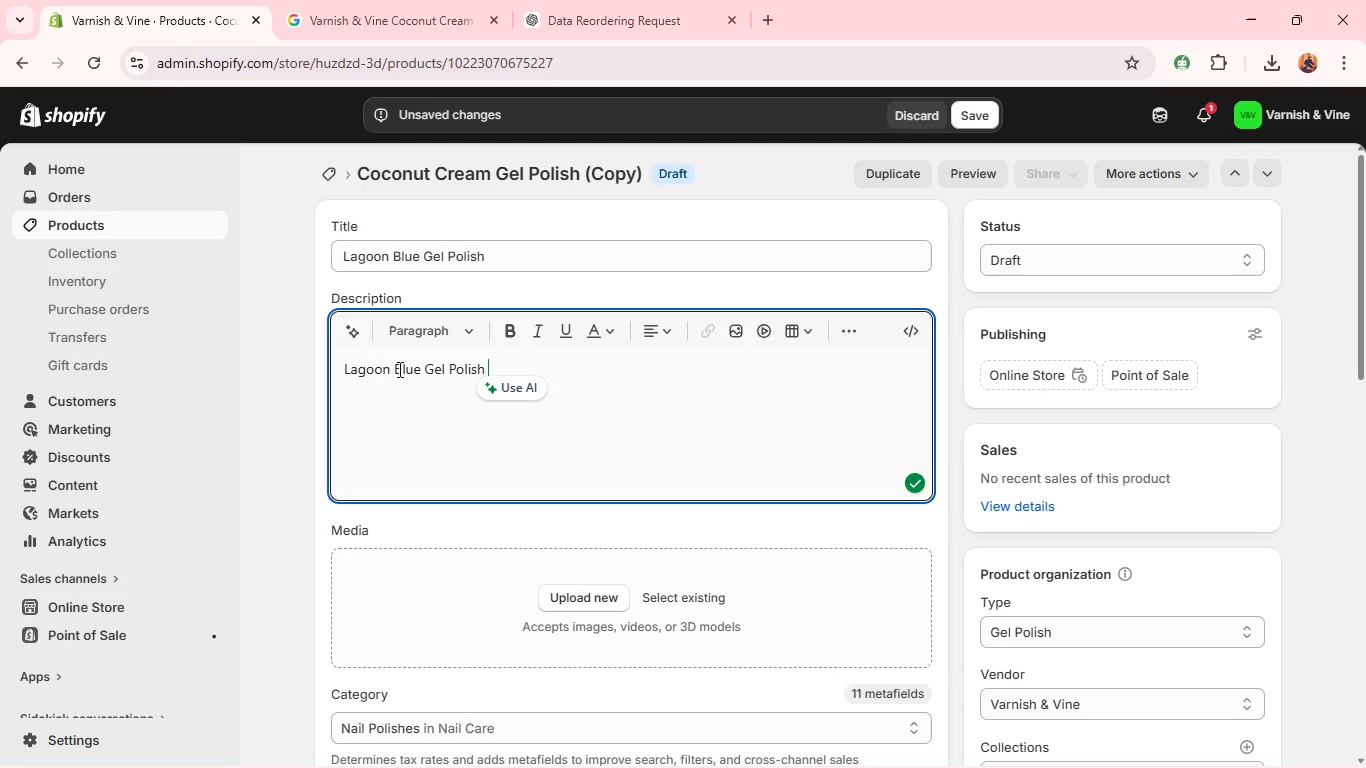 
left_click_drag(start_coordinate=[426, 371], to_coordinate=[652, 371])
 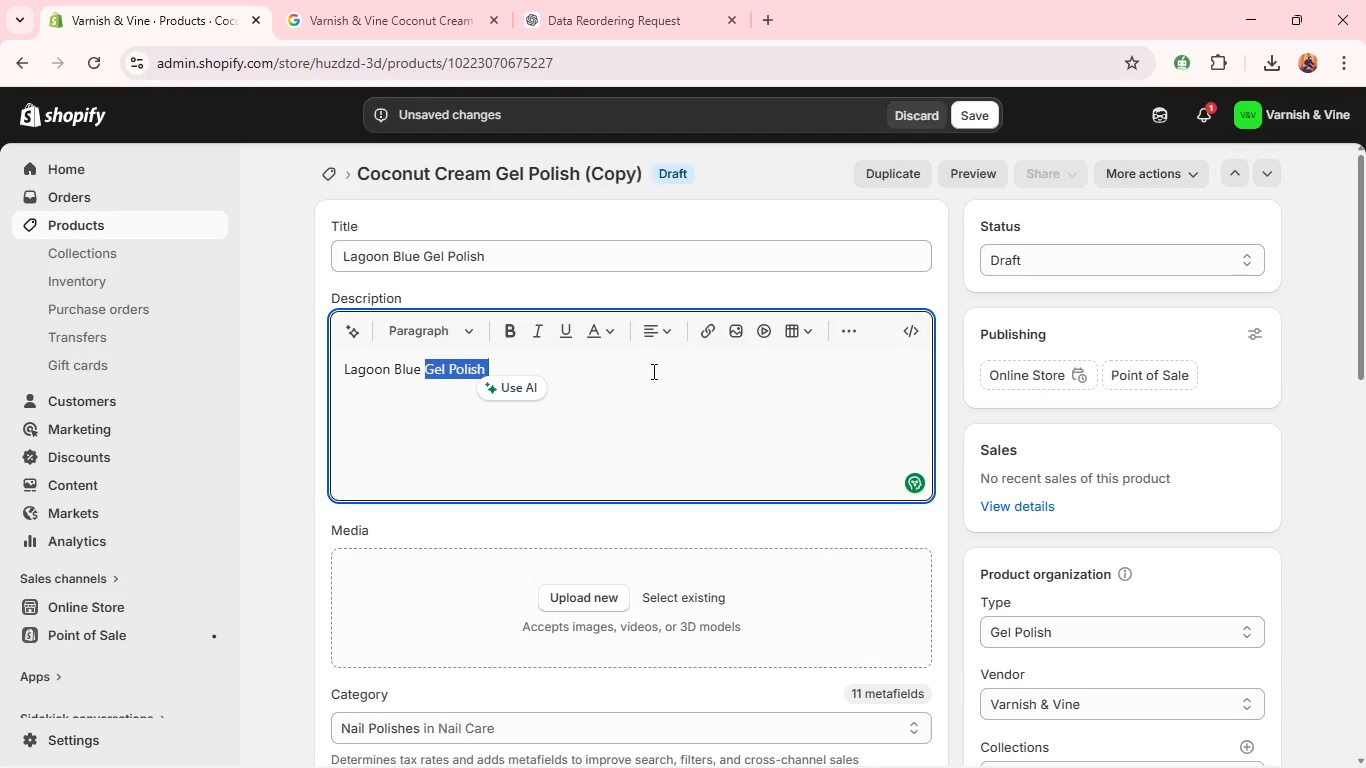 
type(delivers a vibrant aqua tone inspired by tropical waters, finished with a sleee)
key(Backspace)
type(k glossy shine. )
 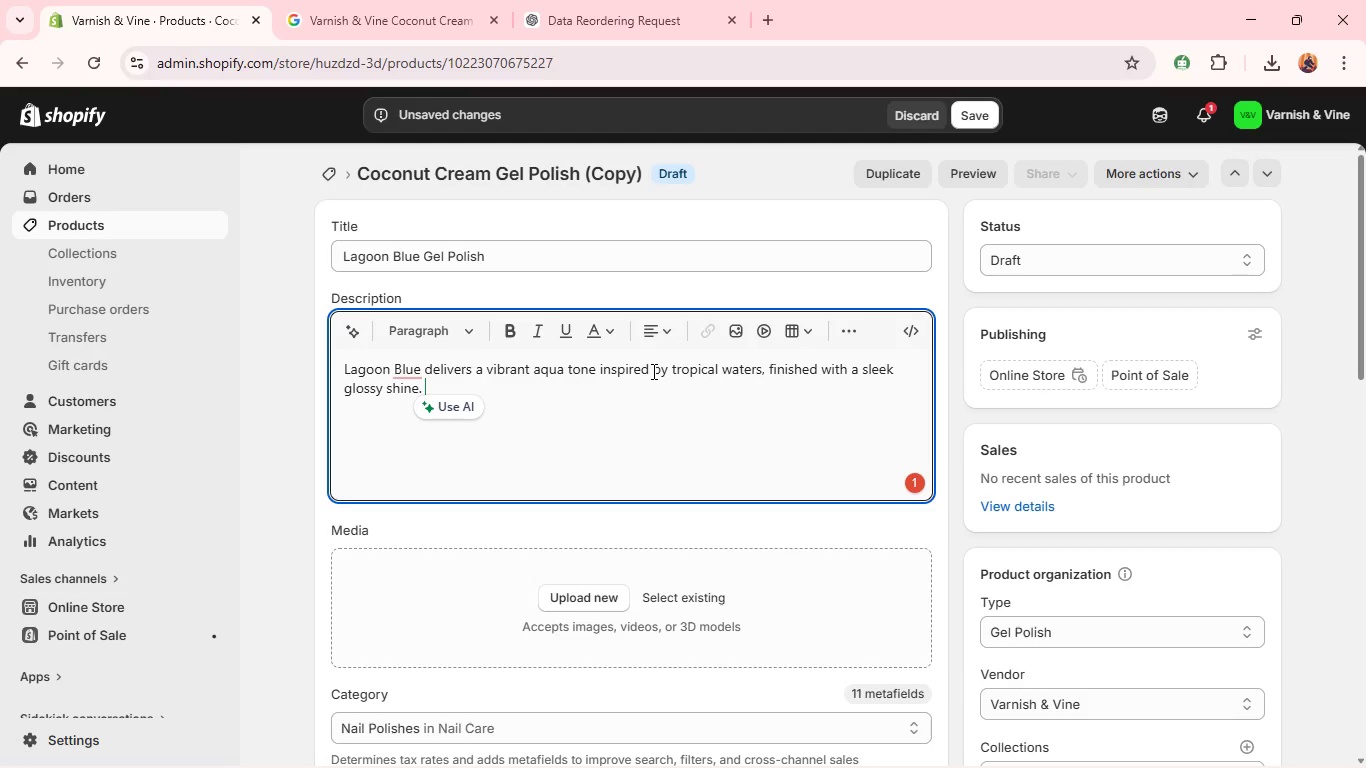 
wait(13.98)
 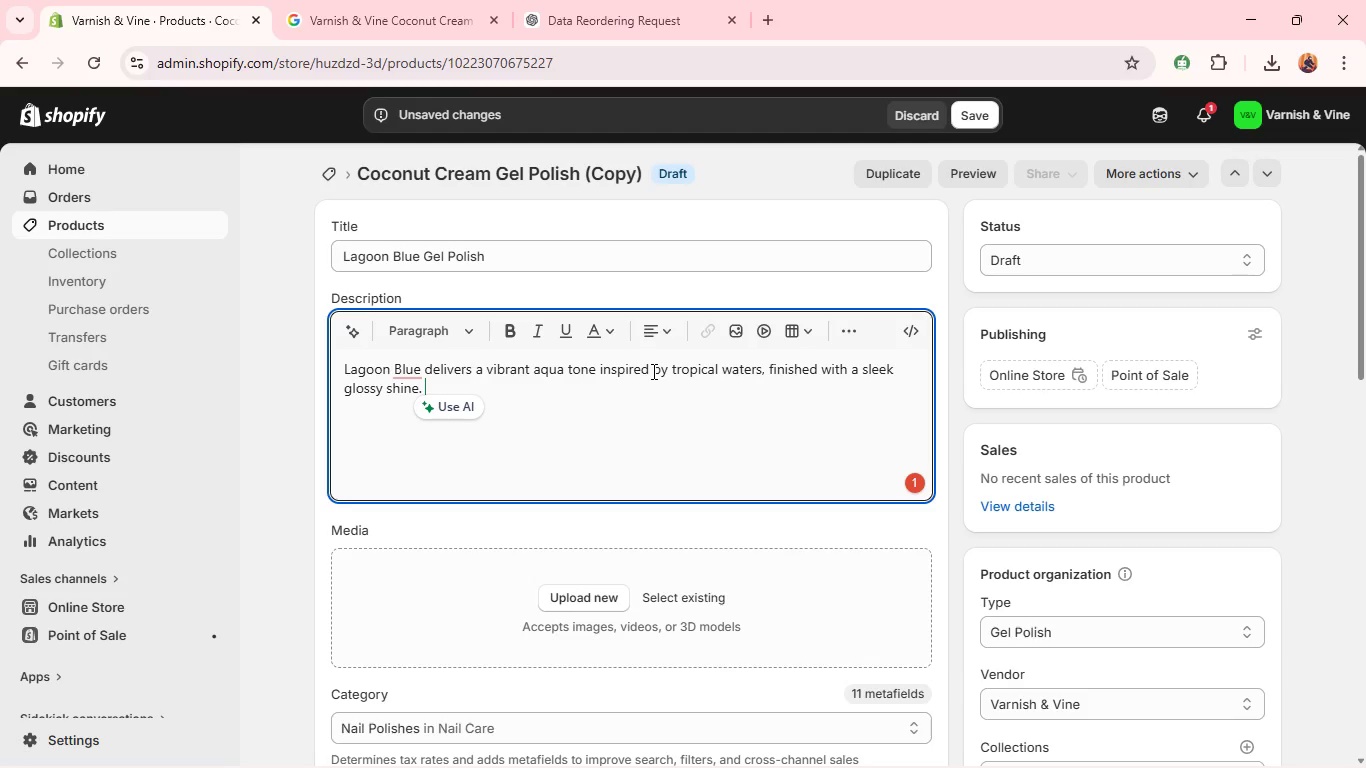 
mouse_move([404, 339])
 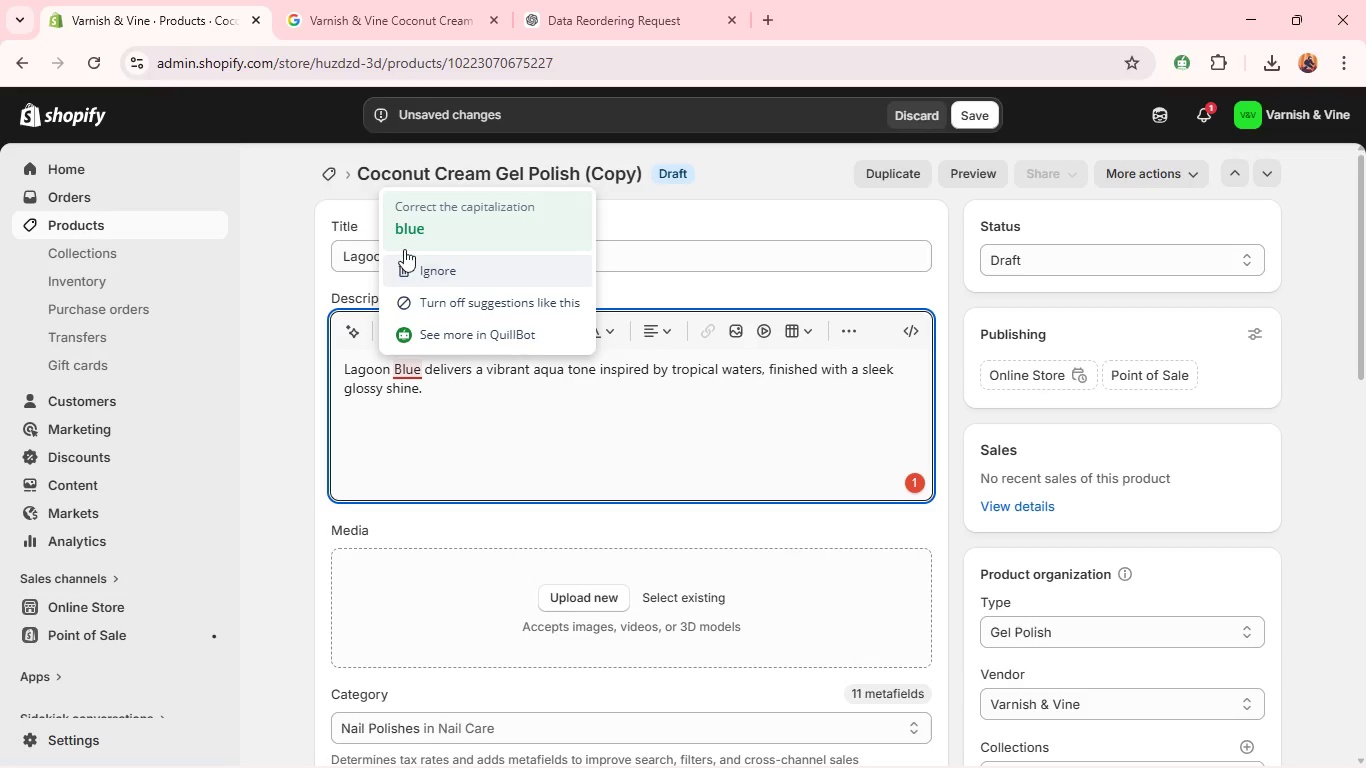 
left_click([408, 242])
 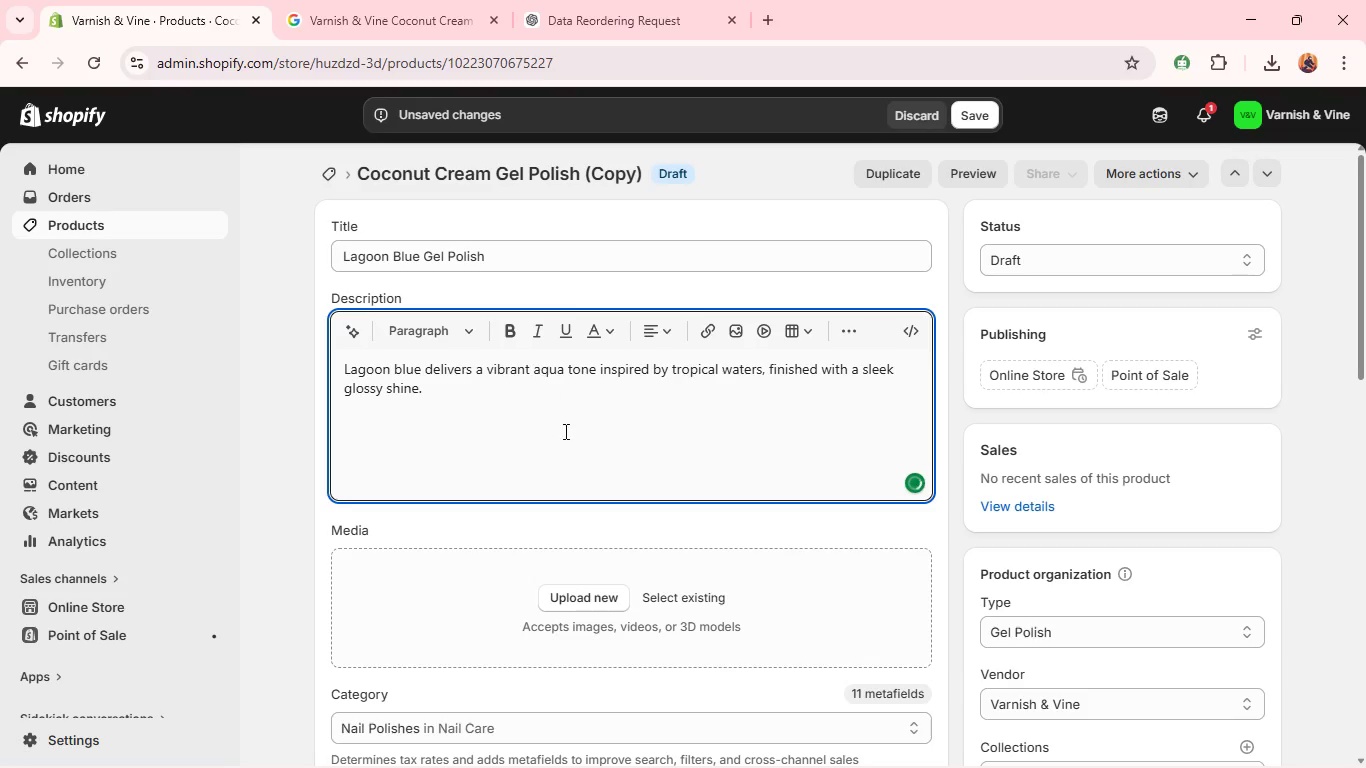 
left_click([570, 452])
 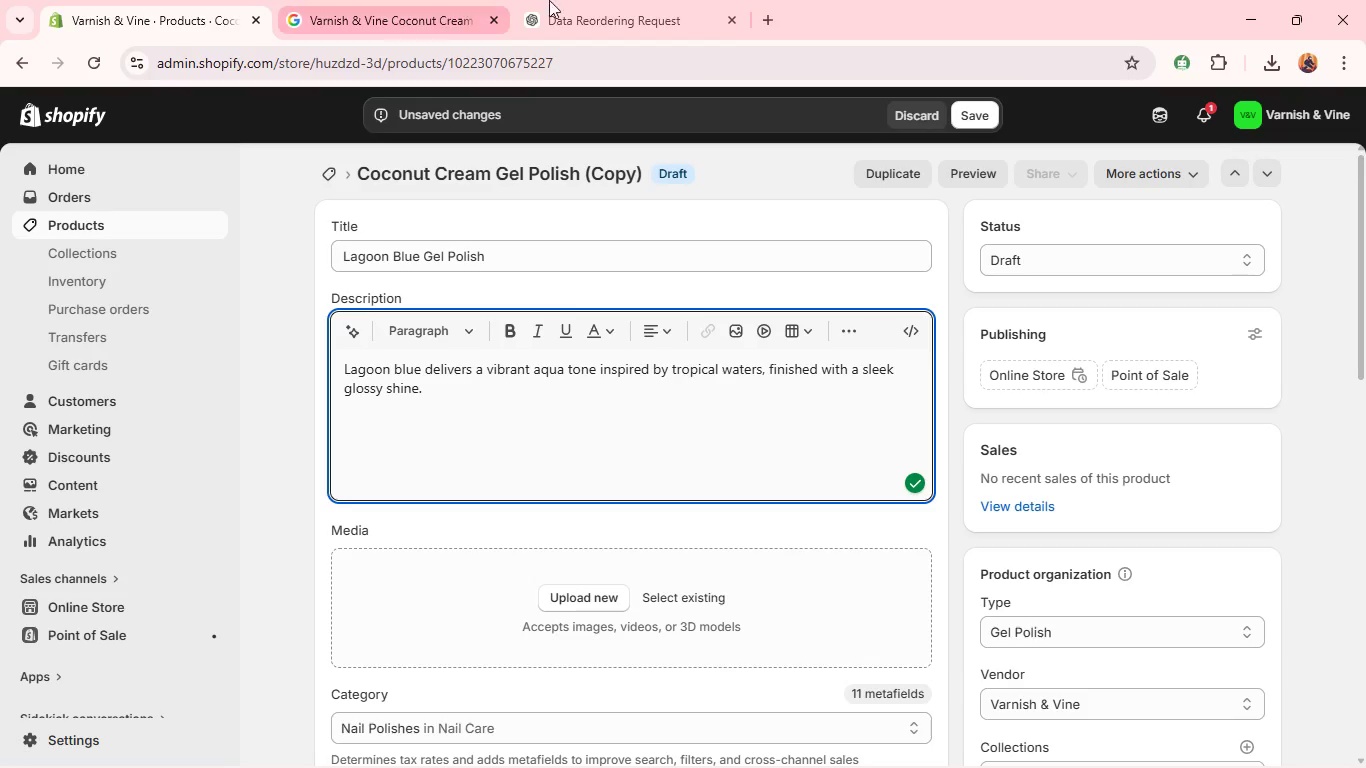 
left_click([586, 4])
 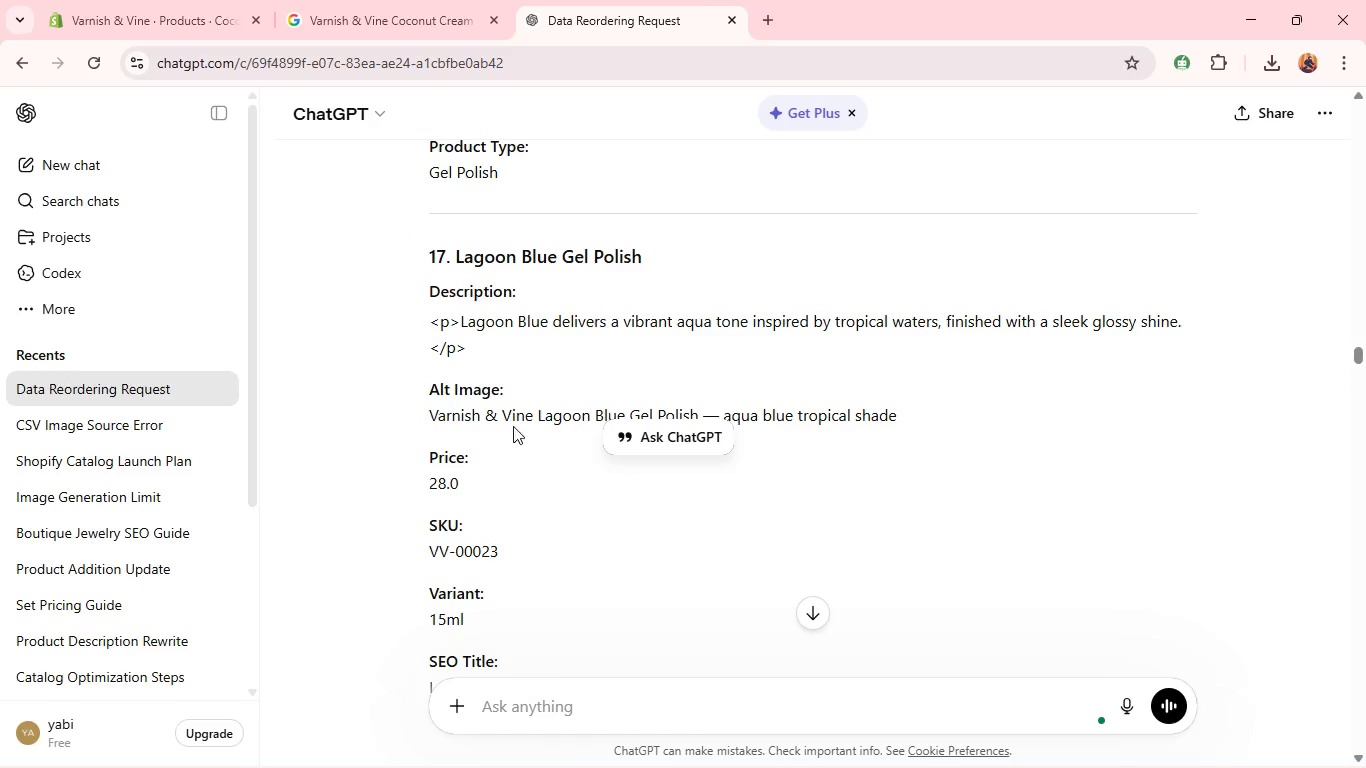 
double_click([503, 417])
 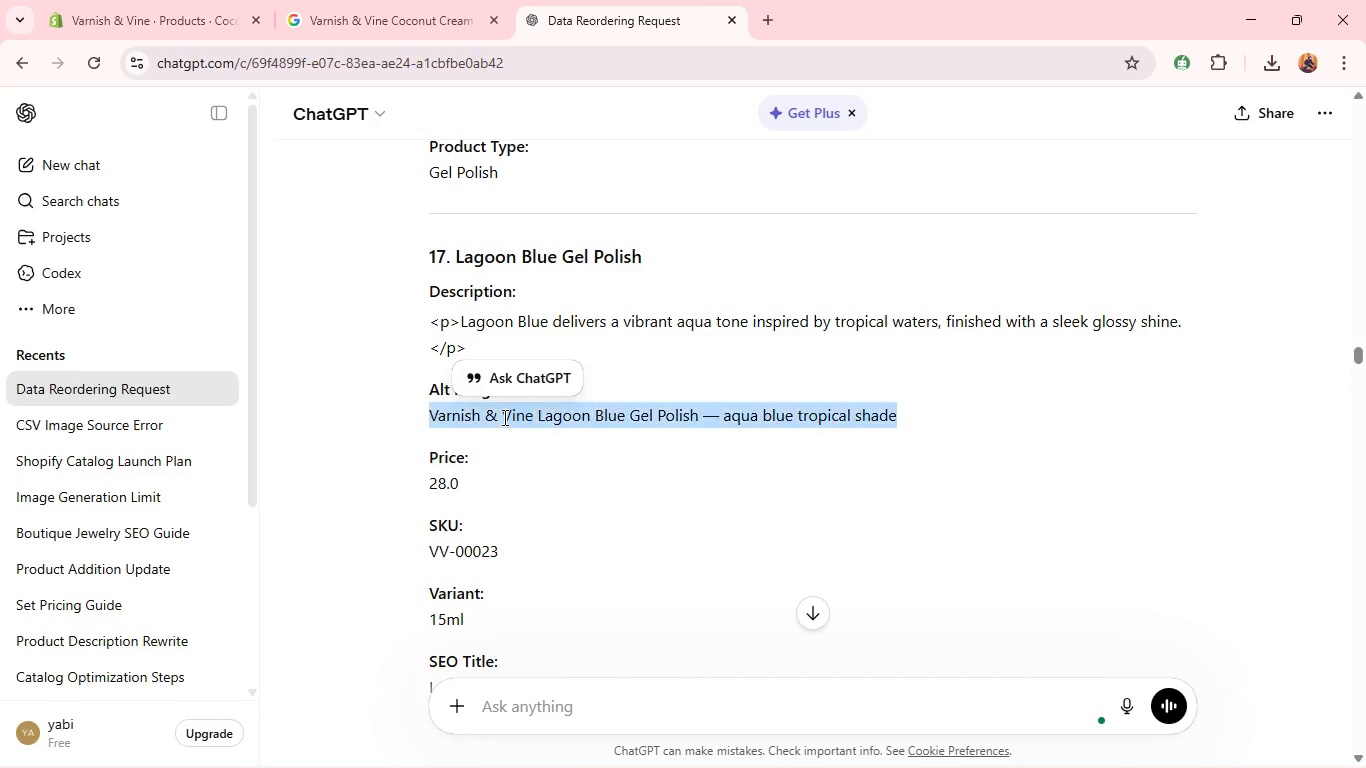 
triple_click([503, 417])
 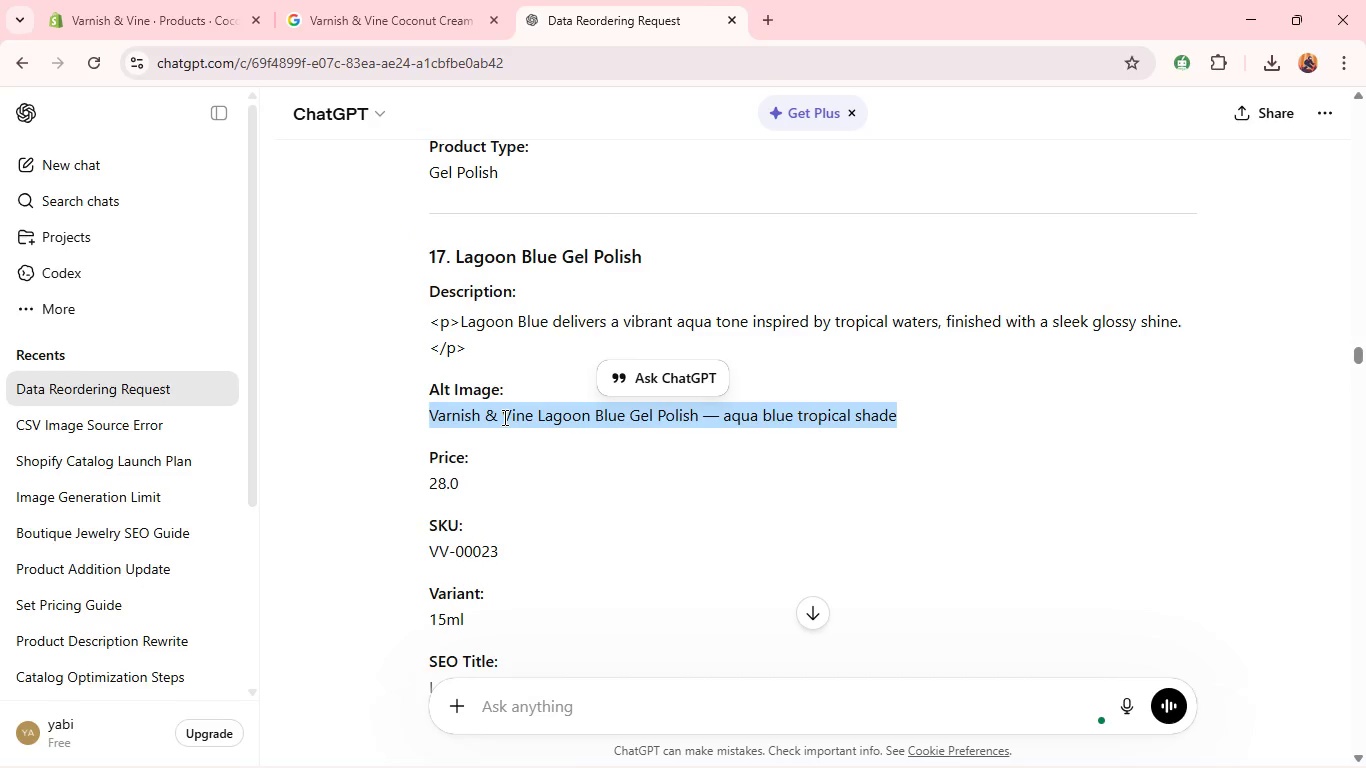 
key(Control+C)
 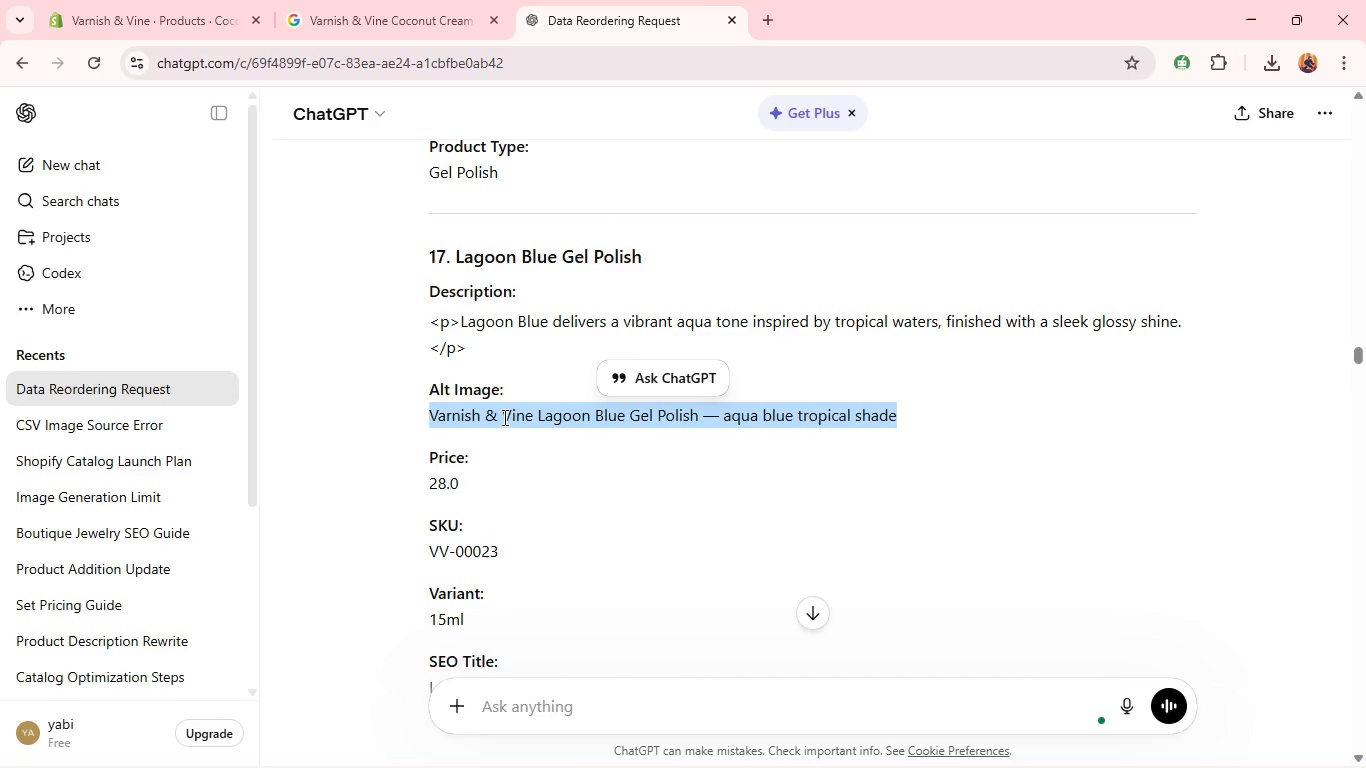 
key(Control+C)
 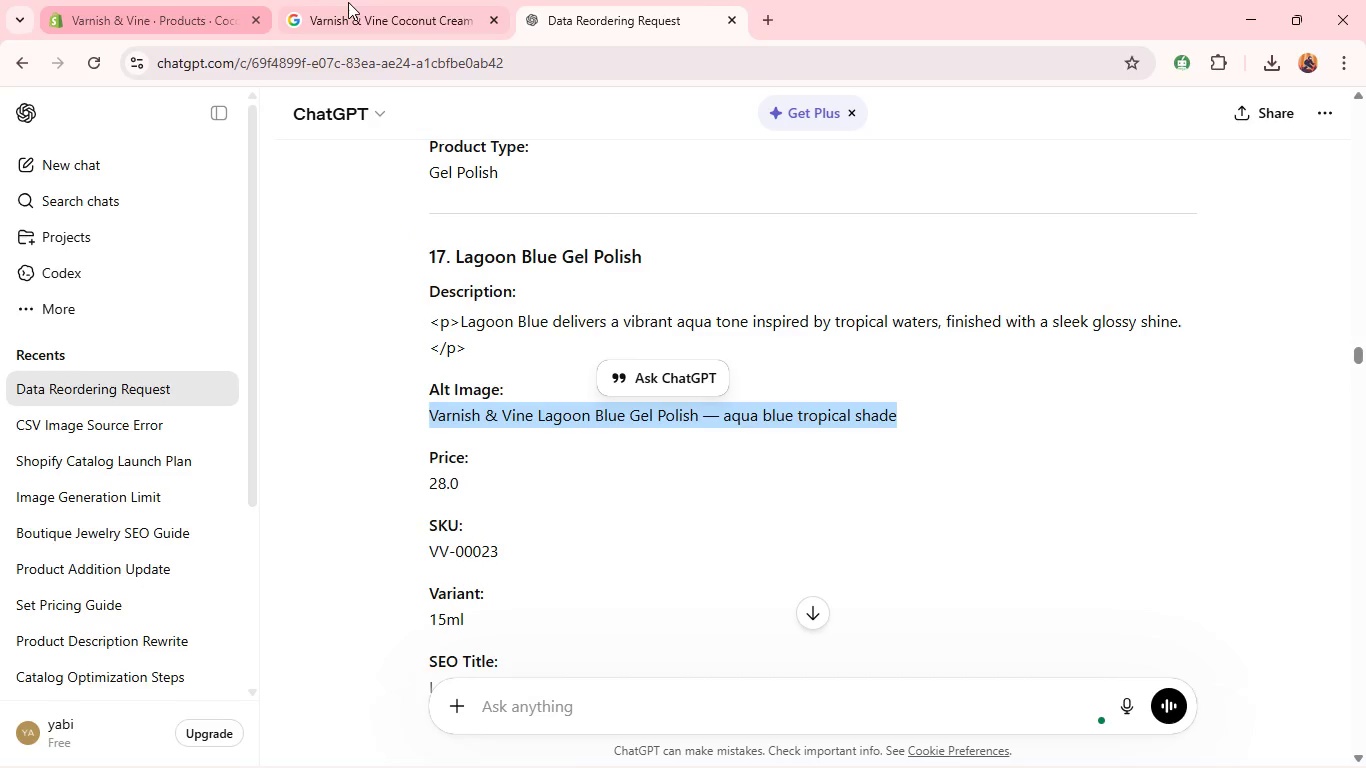 
left_click([361, 4])
 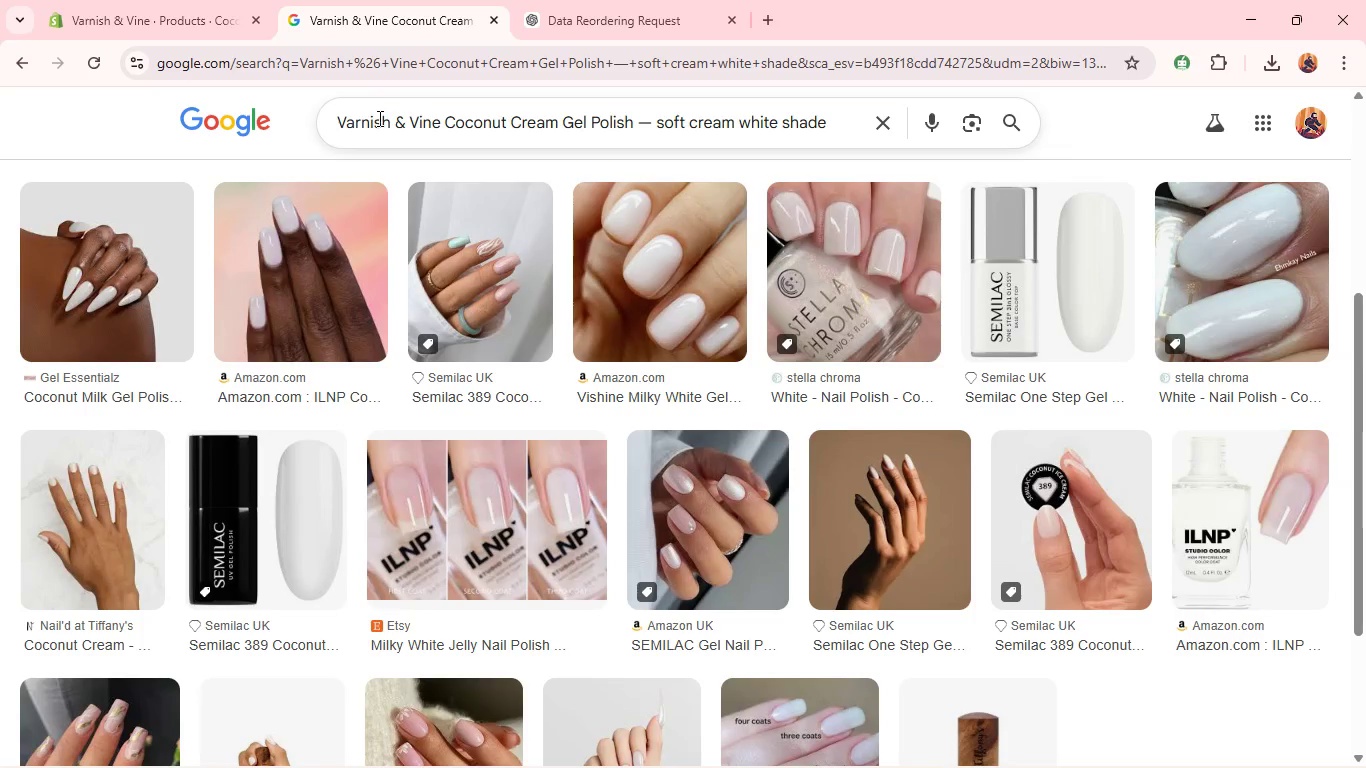 
left_click([378, 118])
 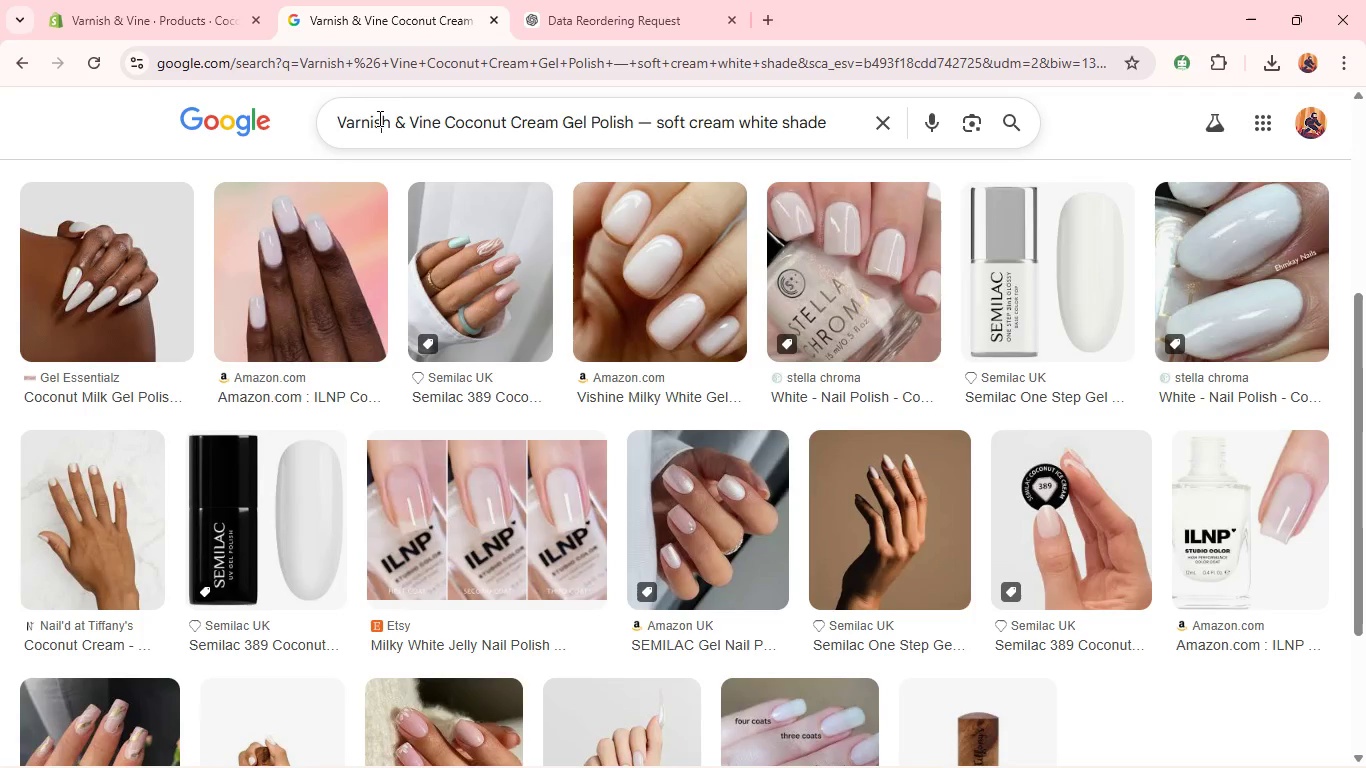 
key(Control+A)
 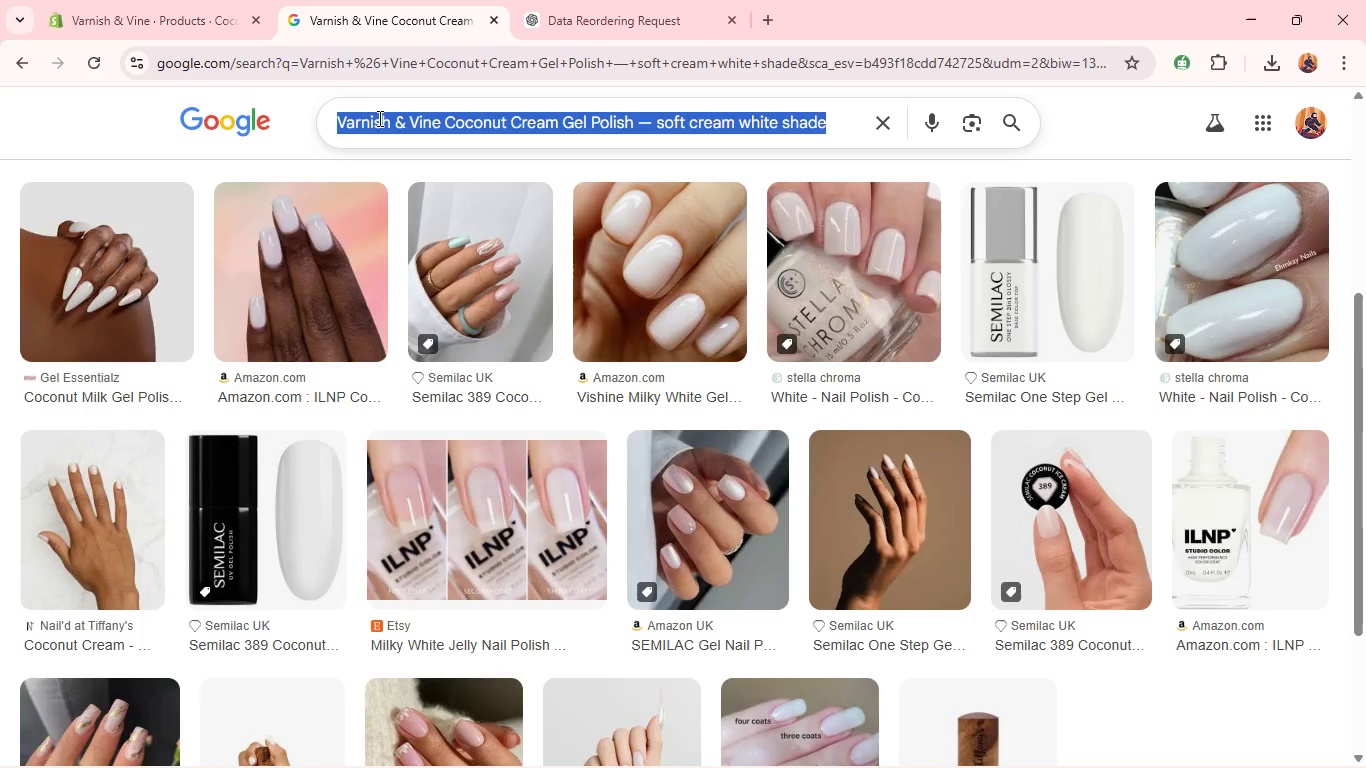 
key(Control+V)
 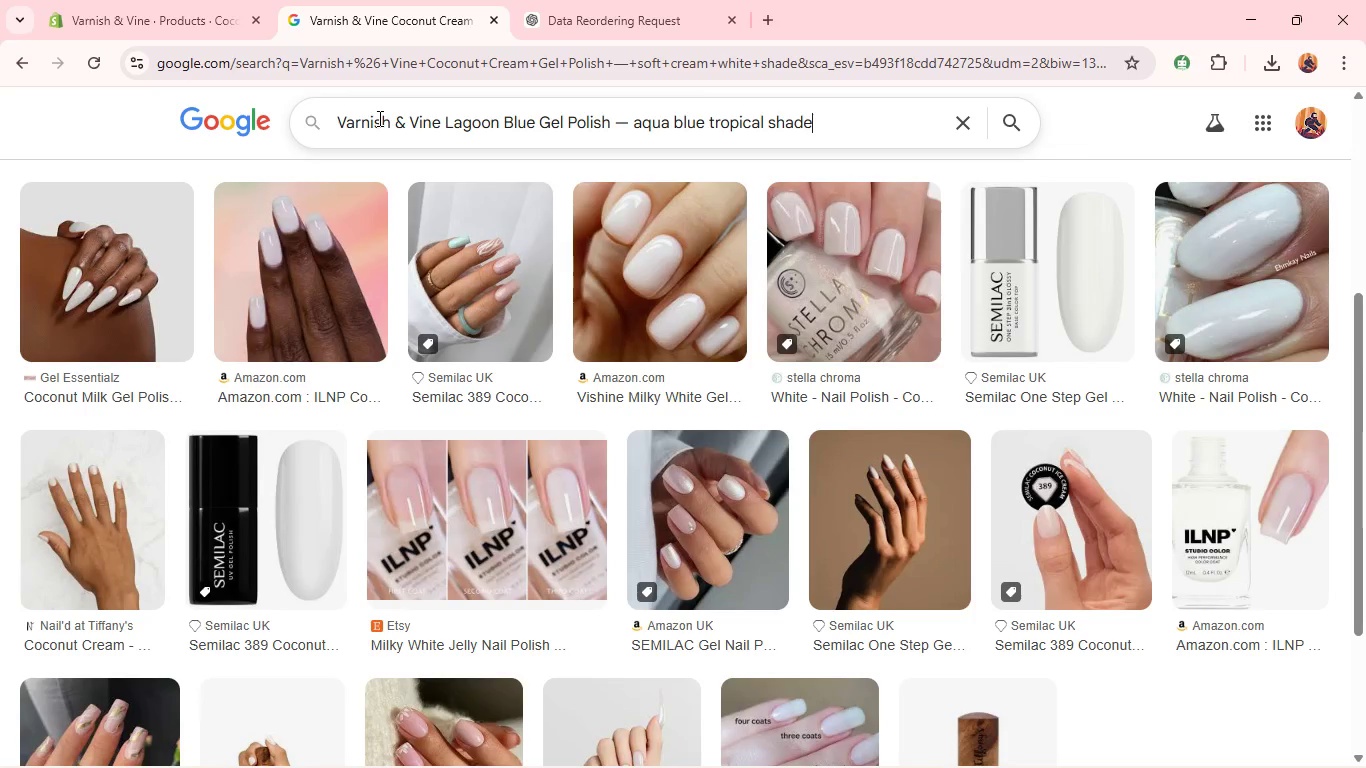 
key(Enter)
 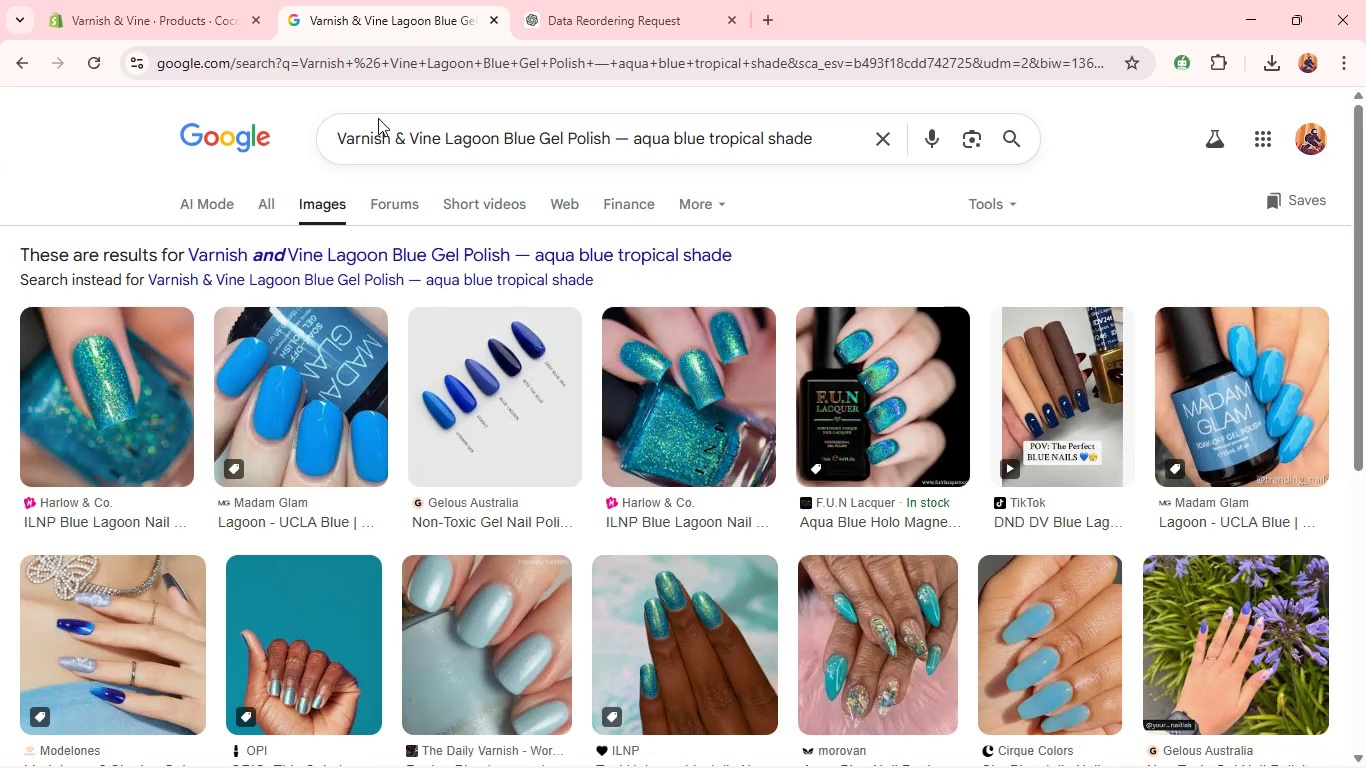 
wait(5.44)
 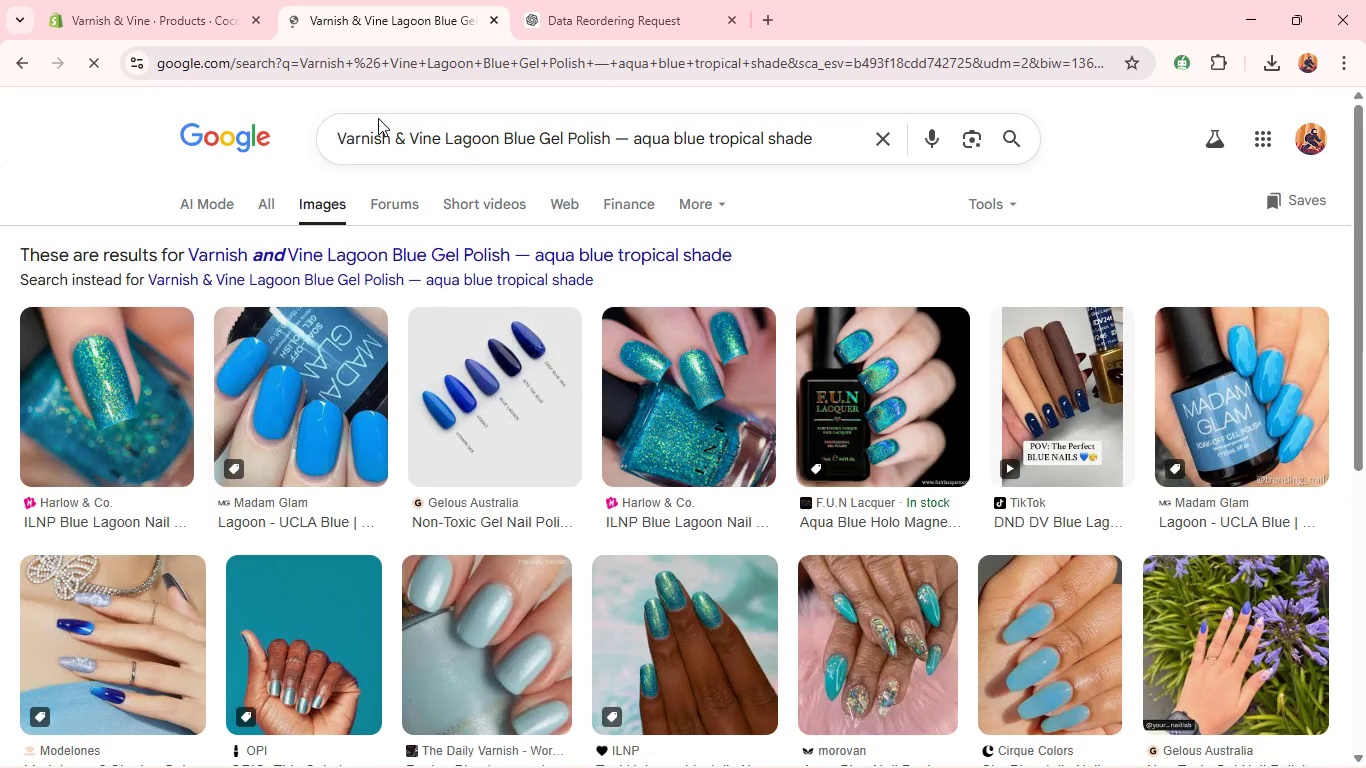 
mouse_move([393, 428])
 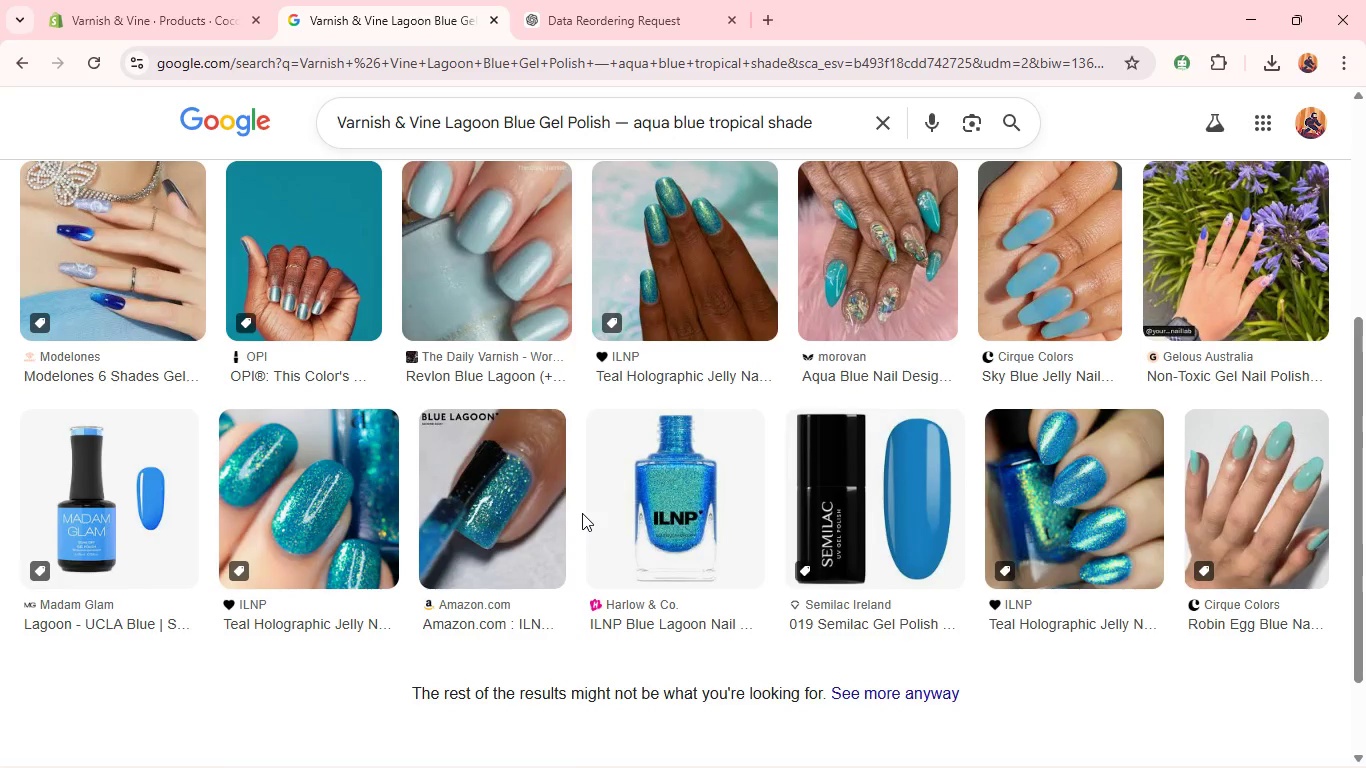 
wait(7.56)
 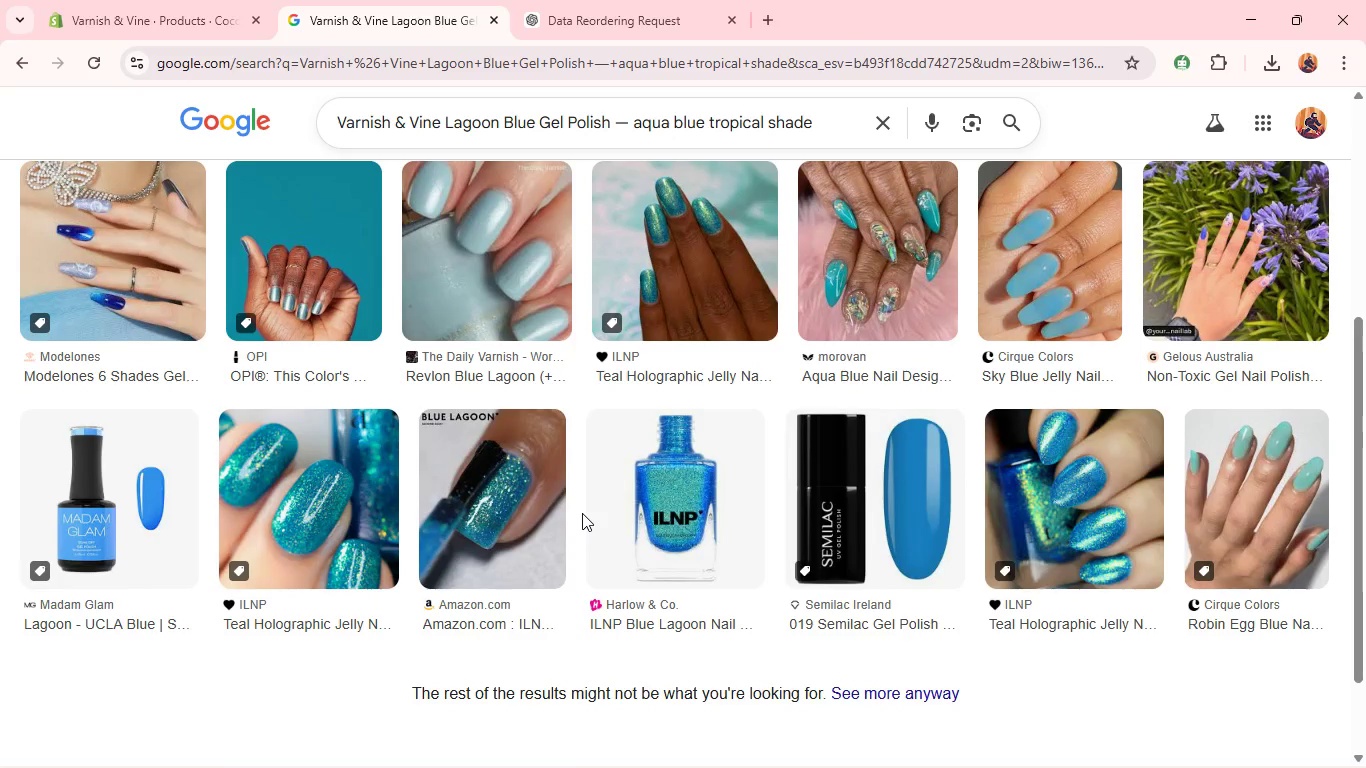 
right_click([433, 511])
 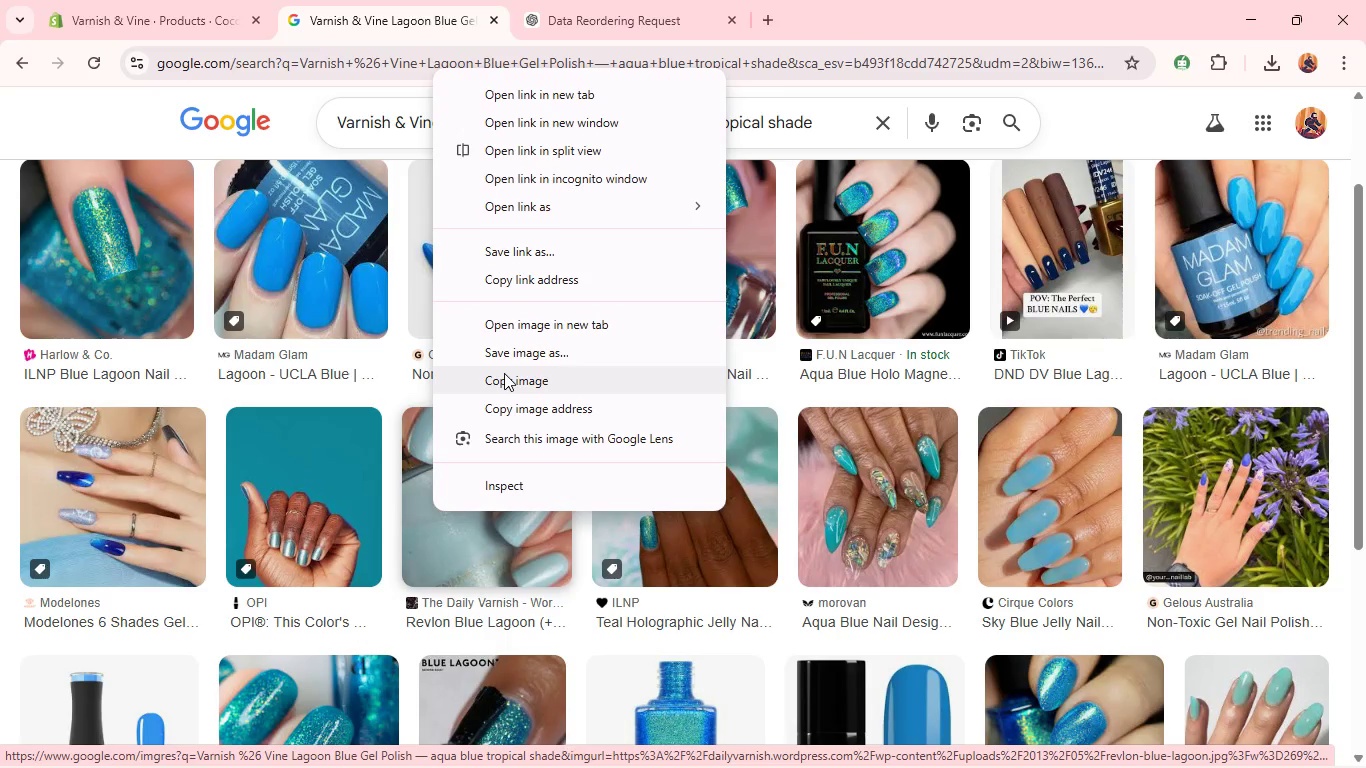 
left_click([515, 357])
 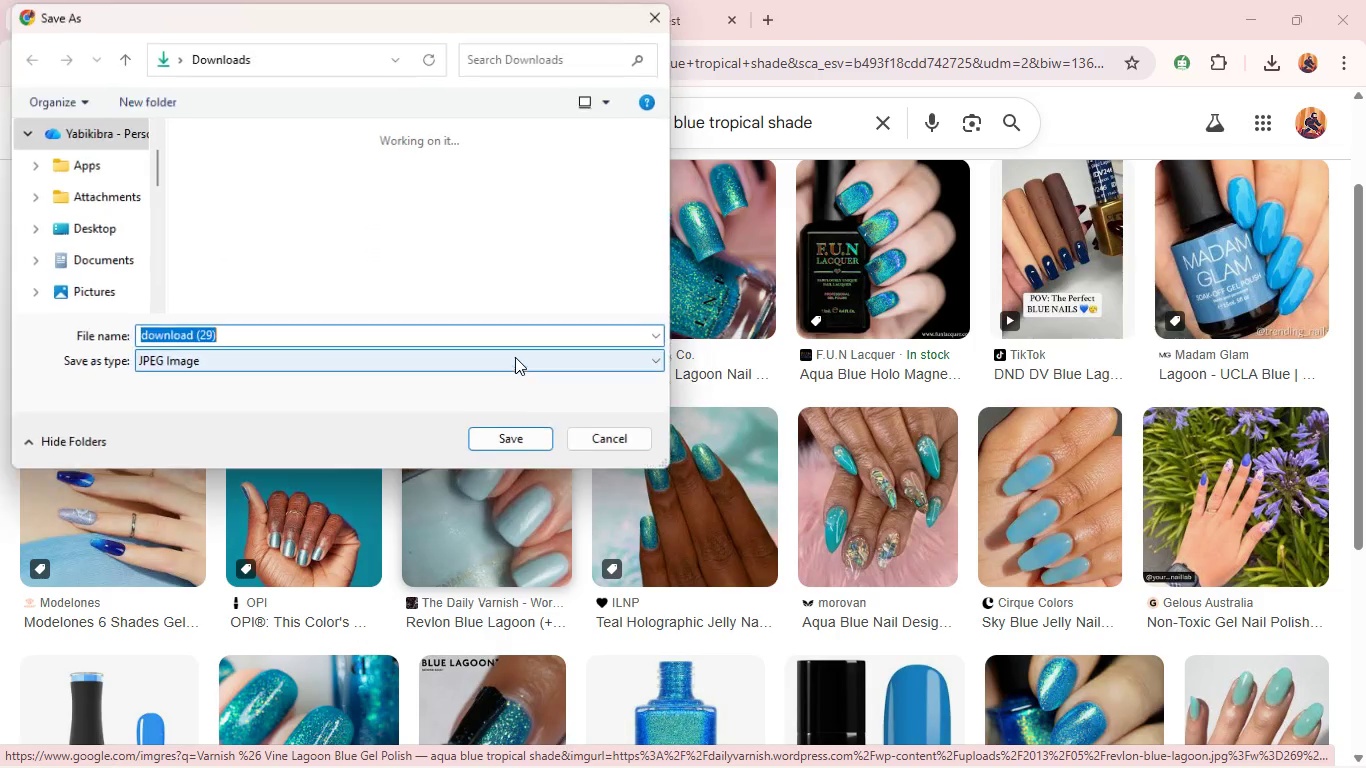 
key(Enter)
 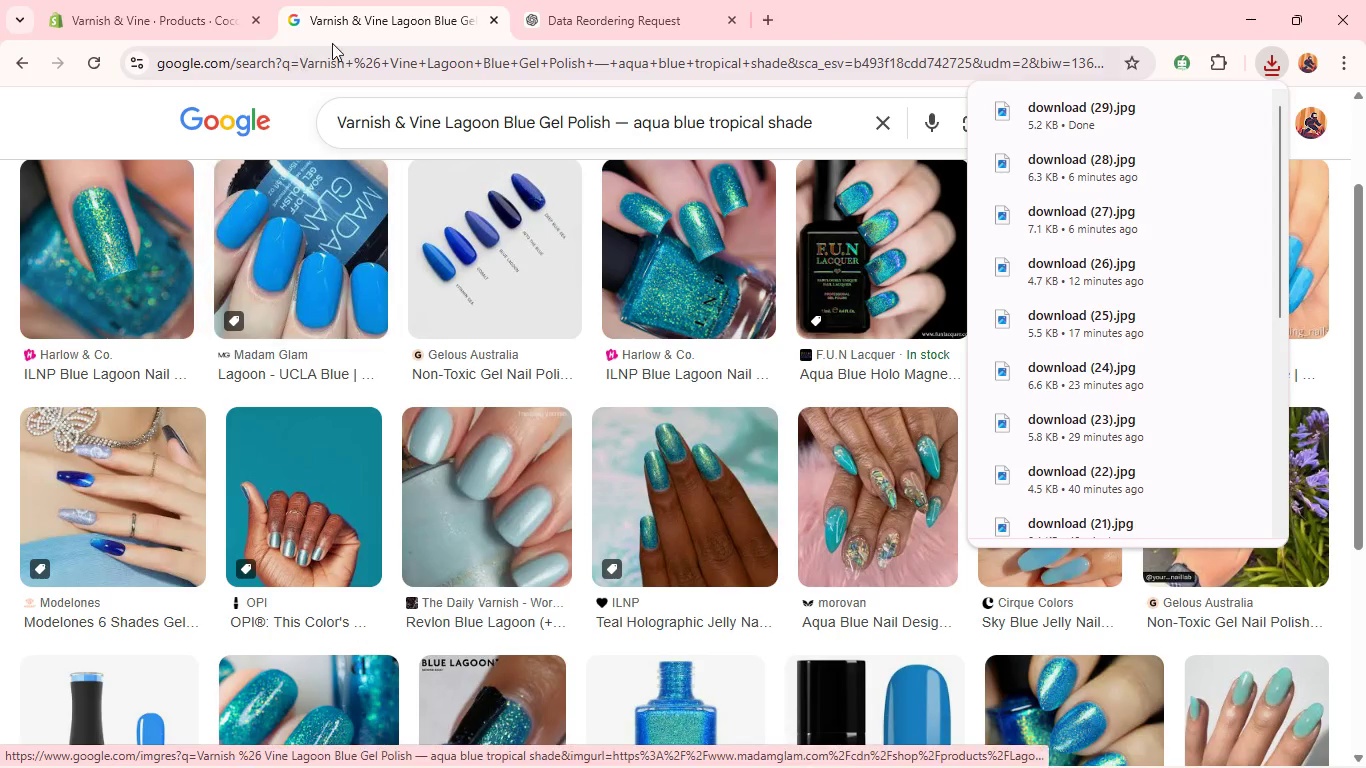 
wait(8.05)
 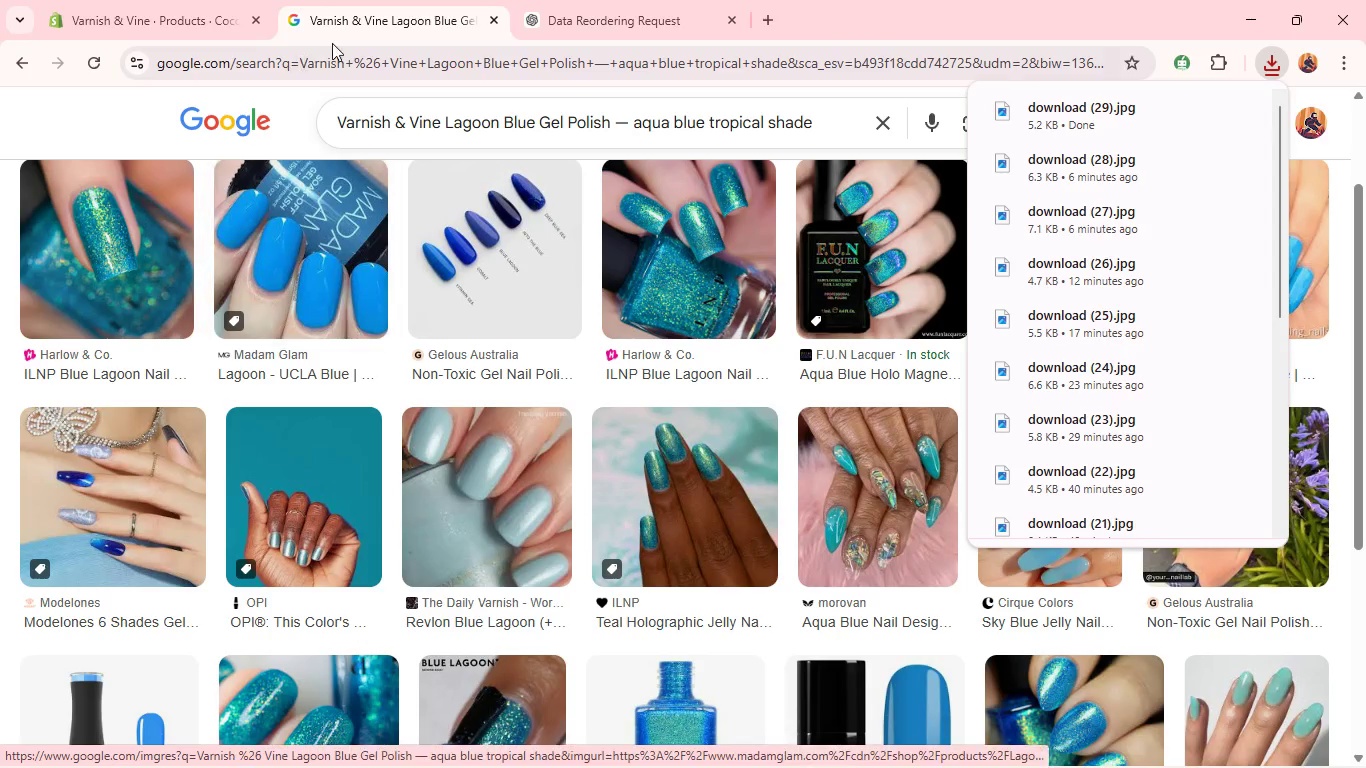 
left_click([122, 2])
 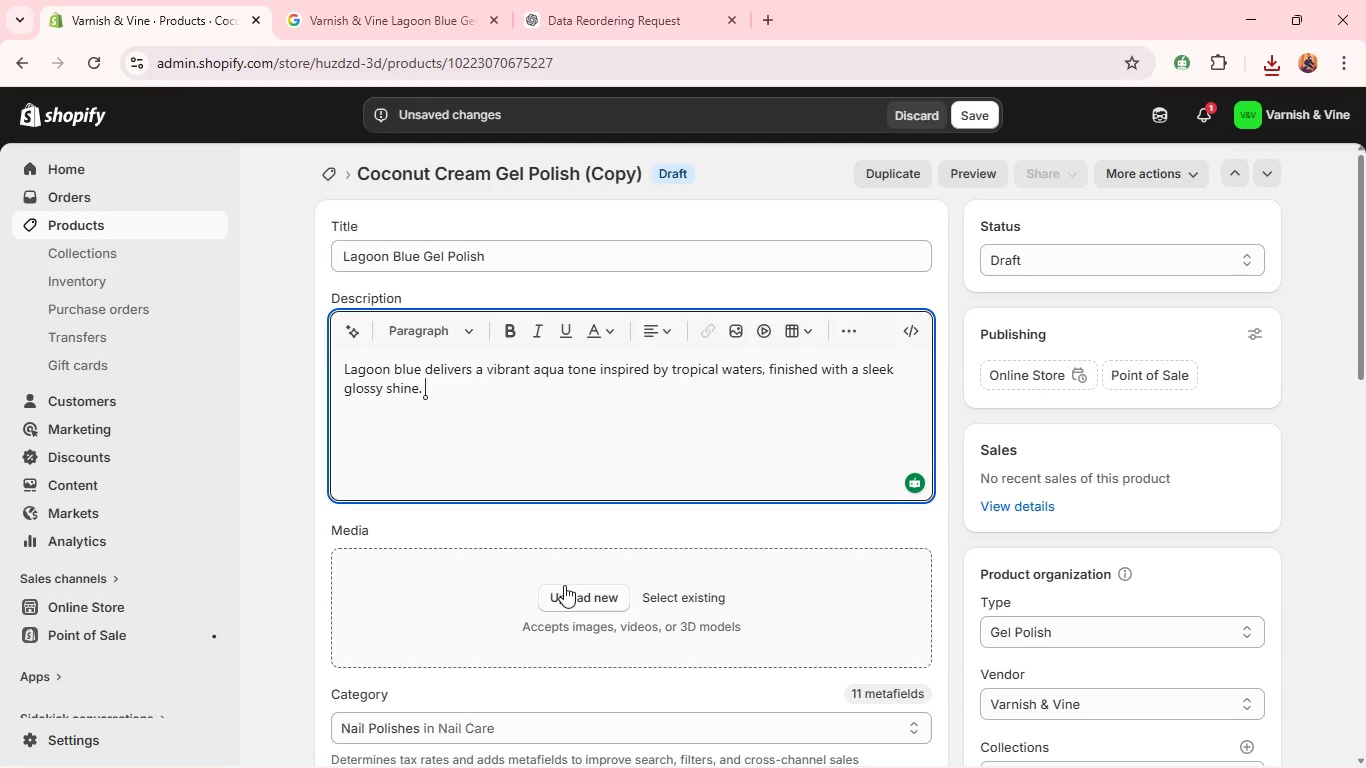 
left_click([564, 586])
 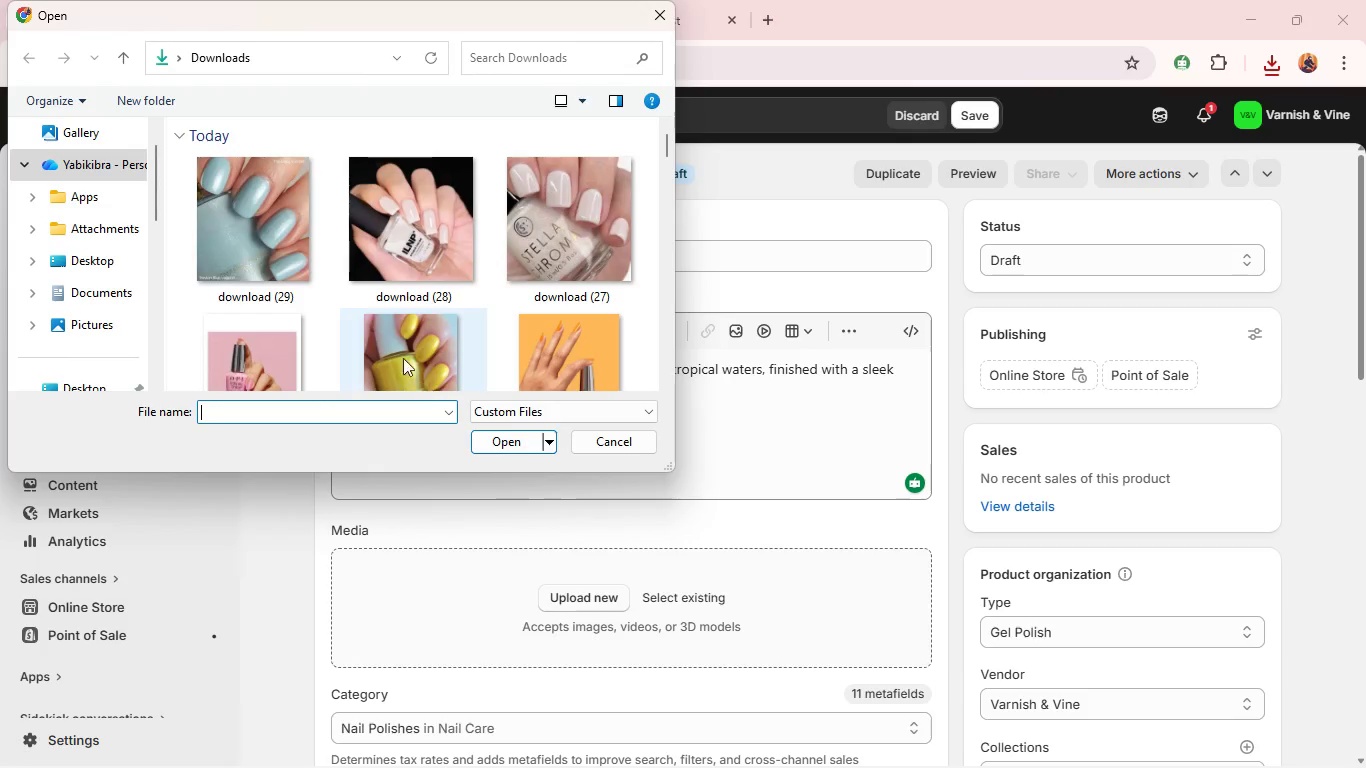 
left_click([299, 272])
 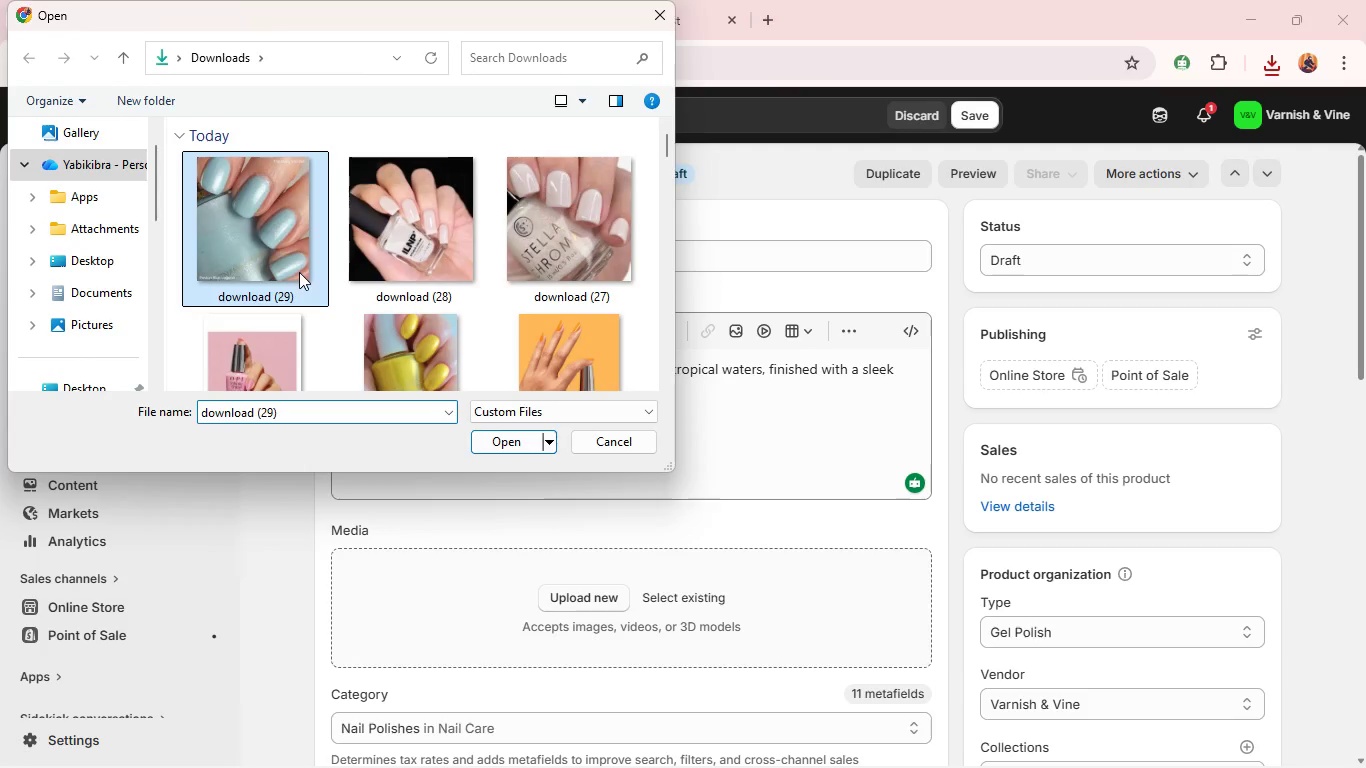 
key(Enter)
 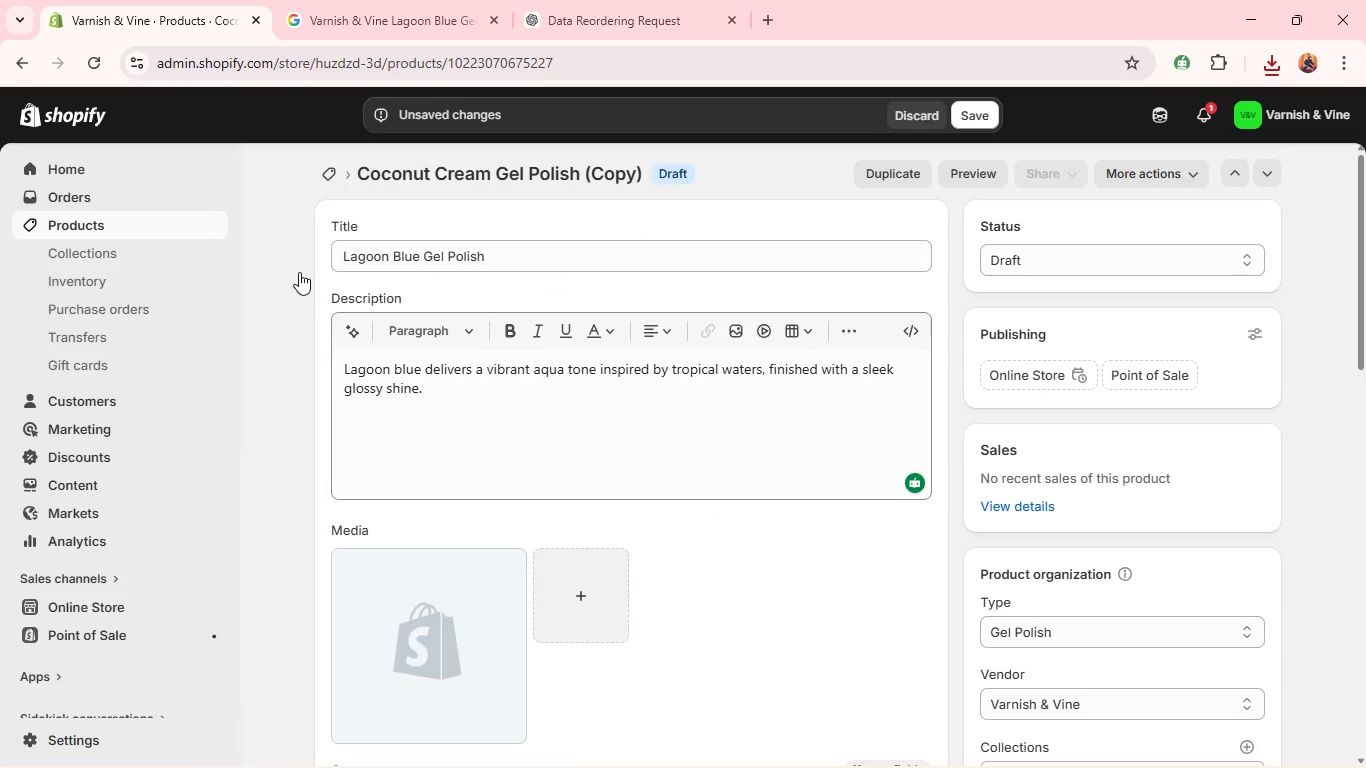 
wait(6.05)
 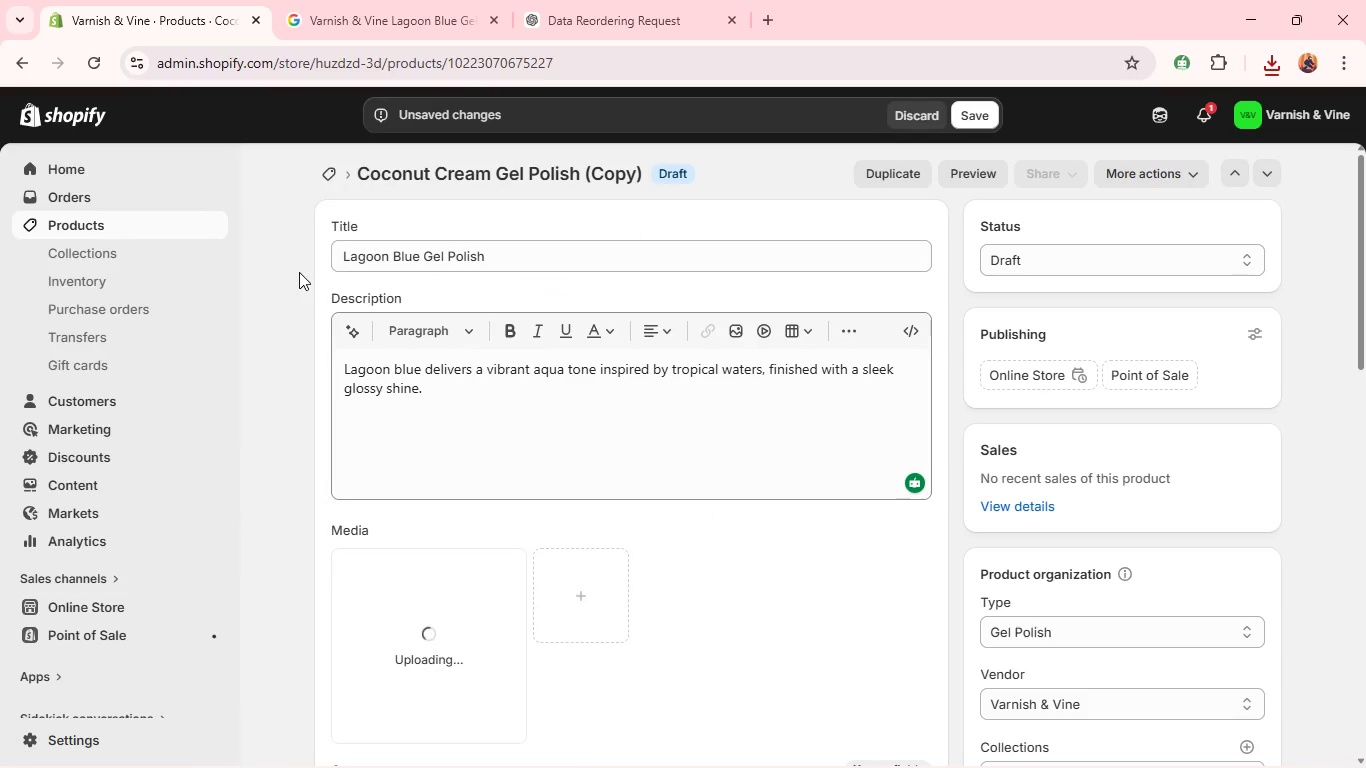 
left_click([482, 594])
 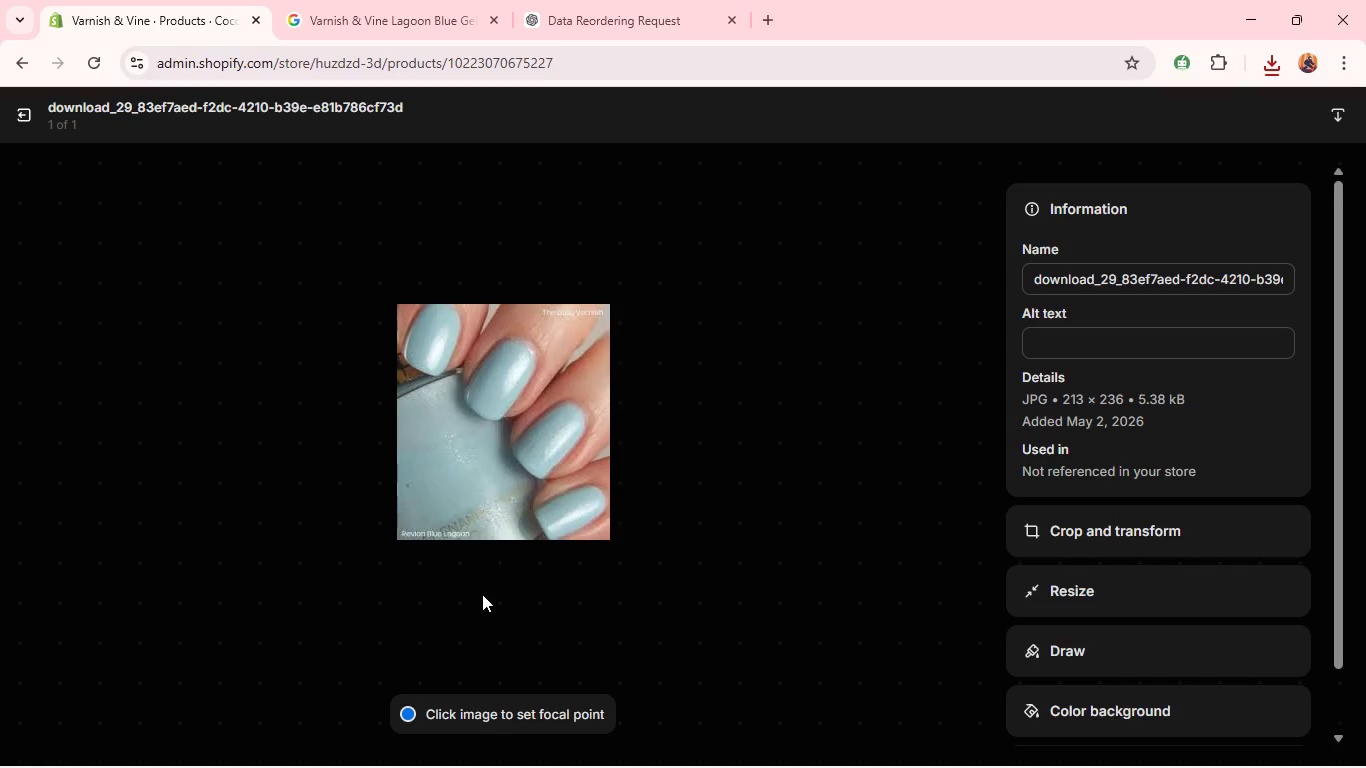 
wait(5.45)
 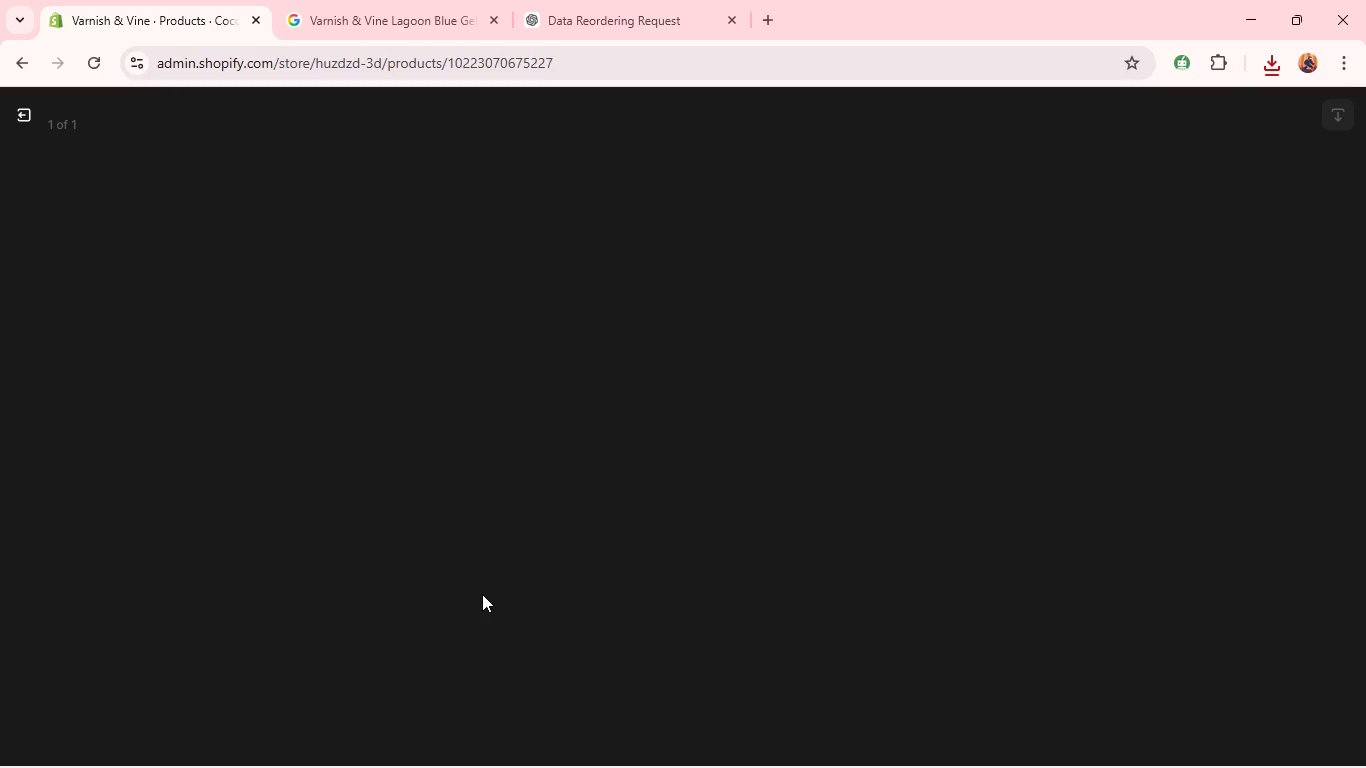 
left_click([1042, 331])
 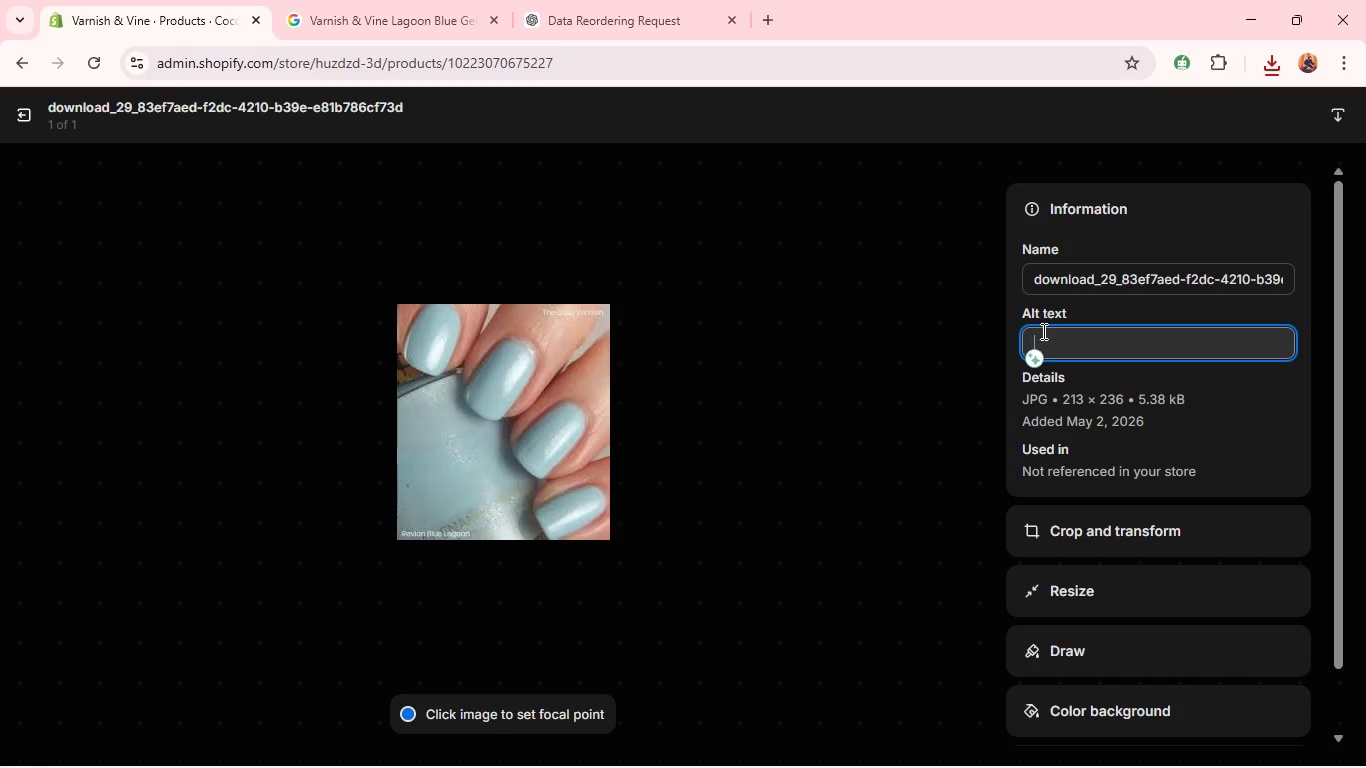 
type(Varnish & Vine l)
key(Backspace)
type(Lagon Blue Gel Polish - aqua blue tropical shade)
 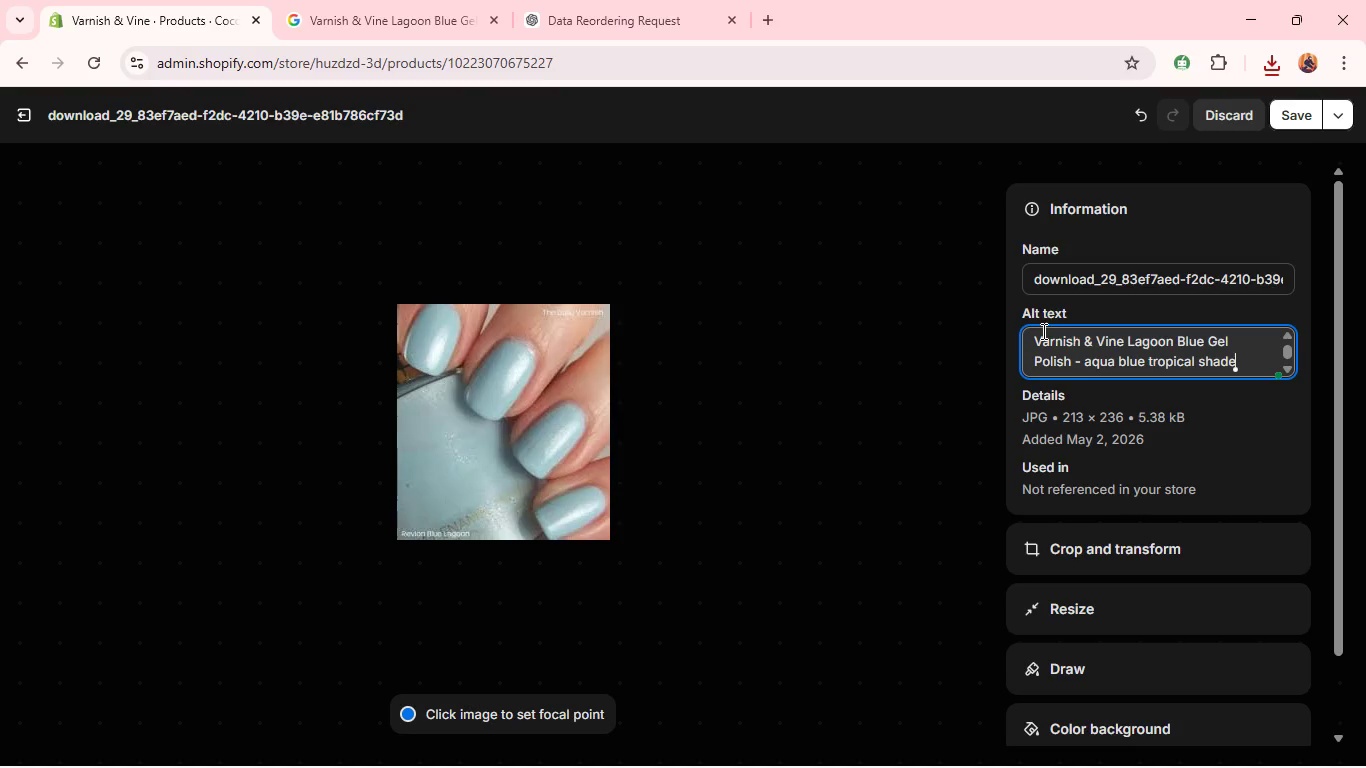 
wait(6.28)
 